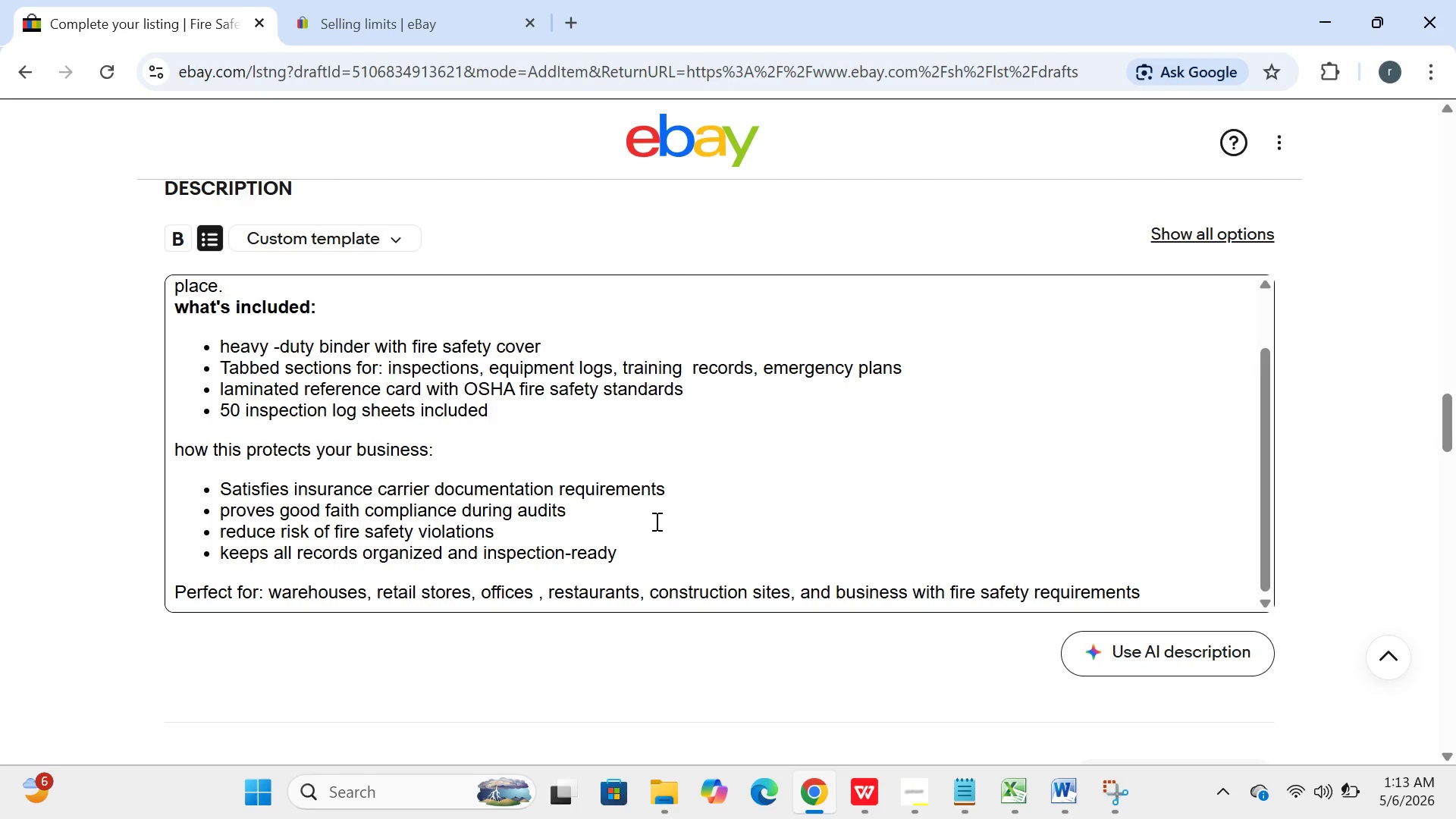 
left_click([621, 518])
 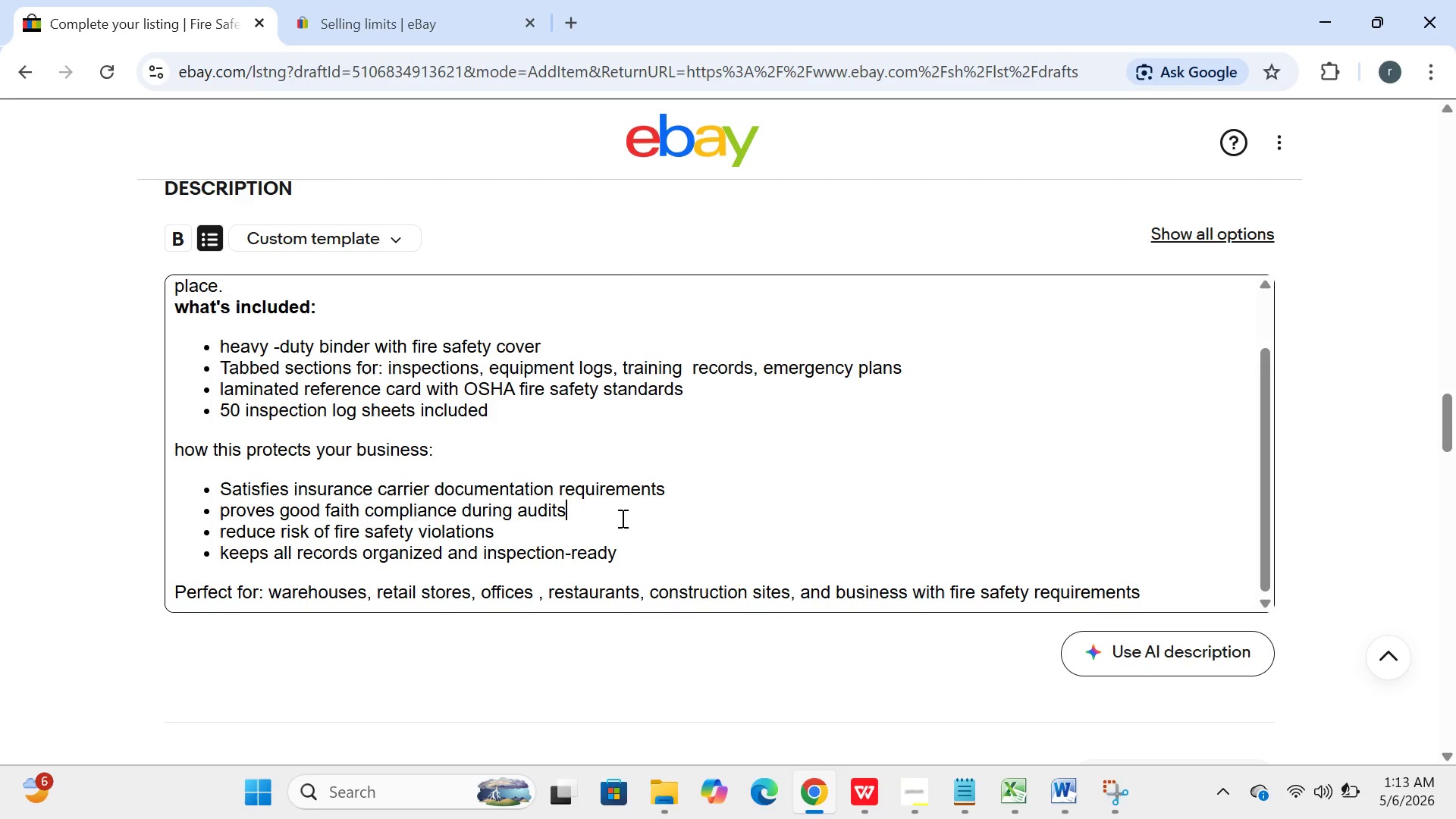 
wait(17.75)
 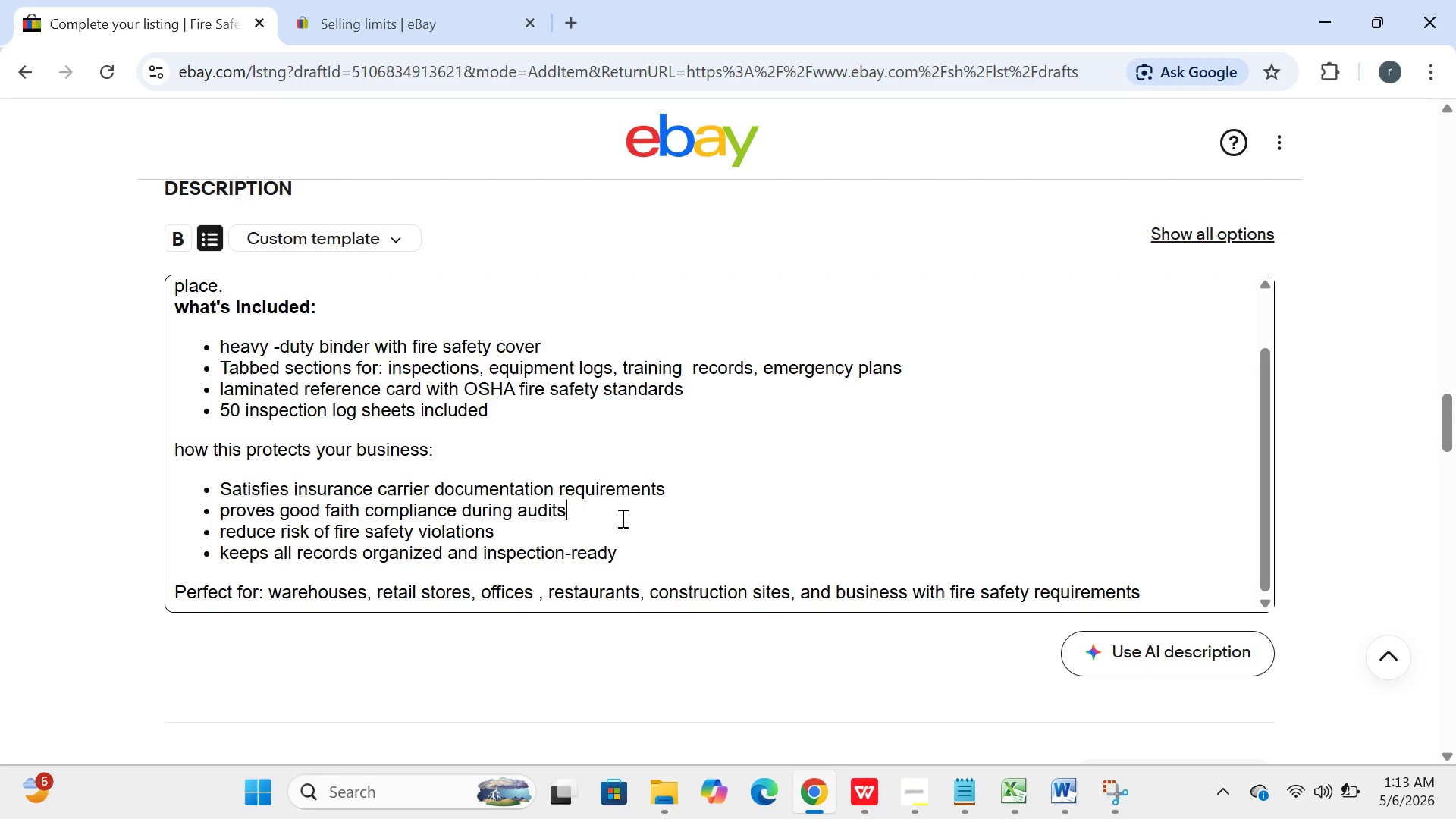 
left_click([678, 499])
 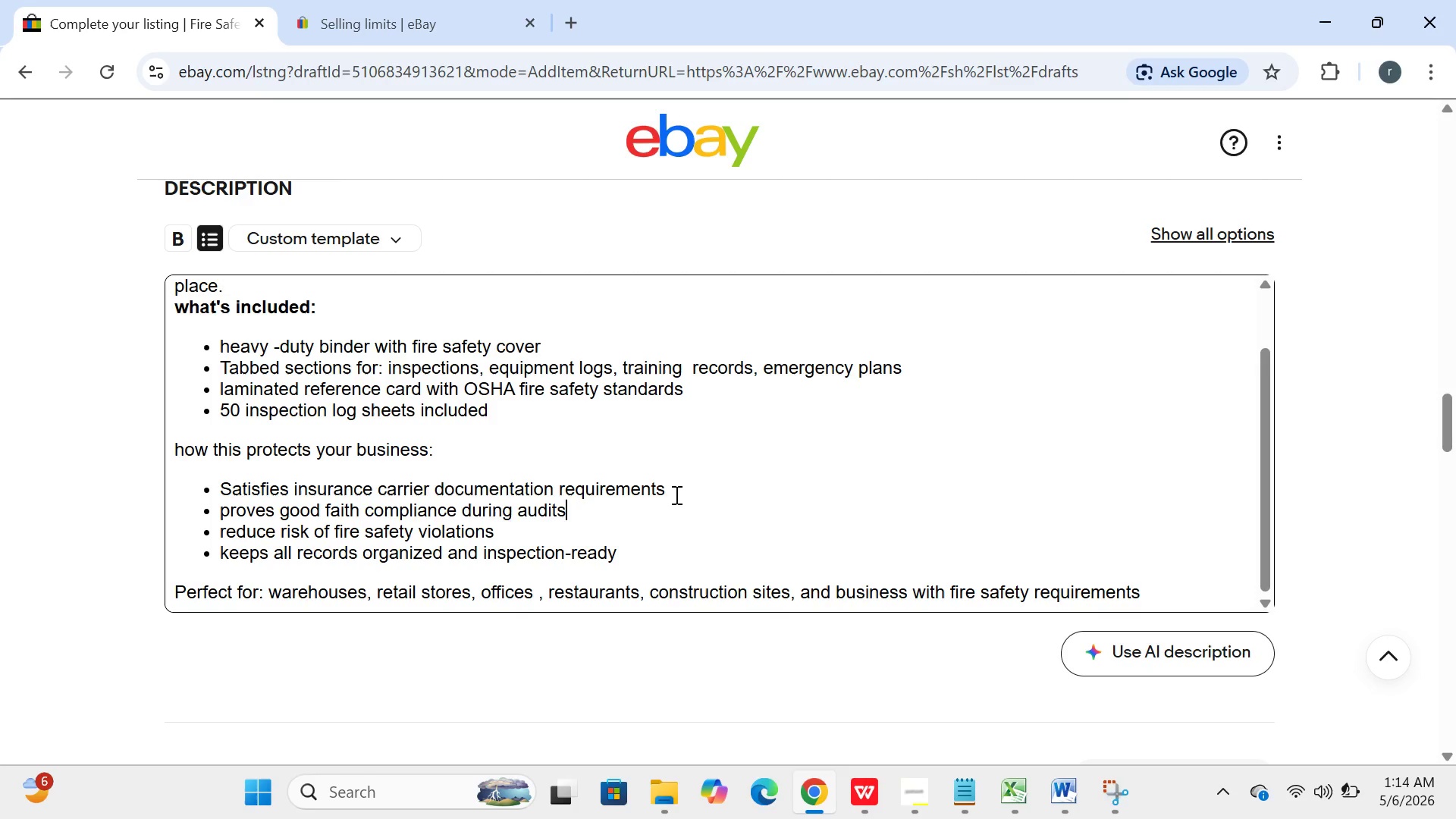 
left_click([672, 492])
 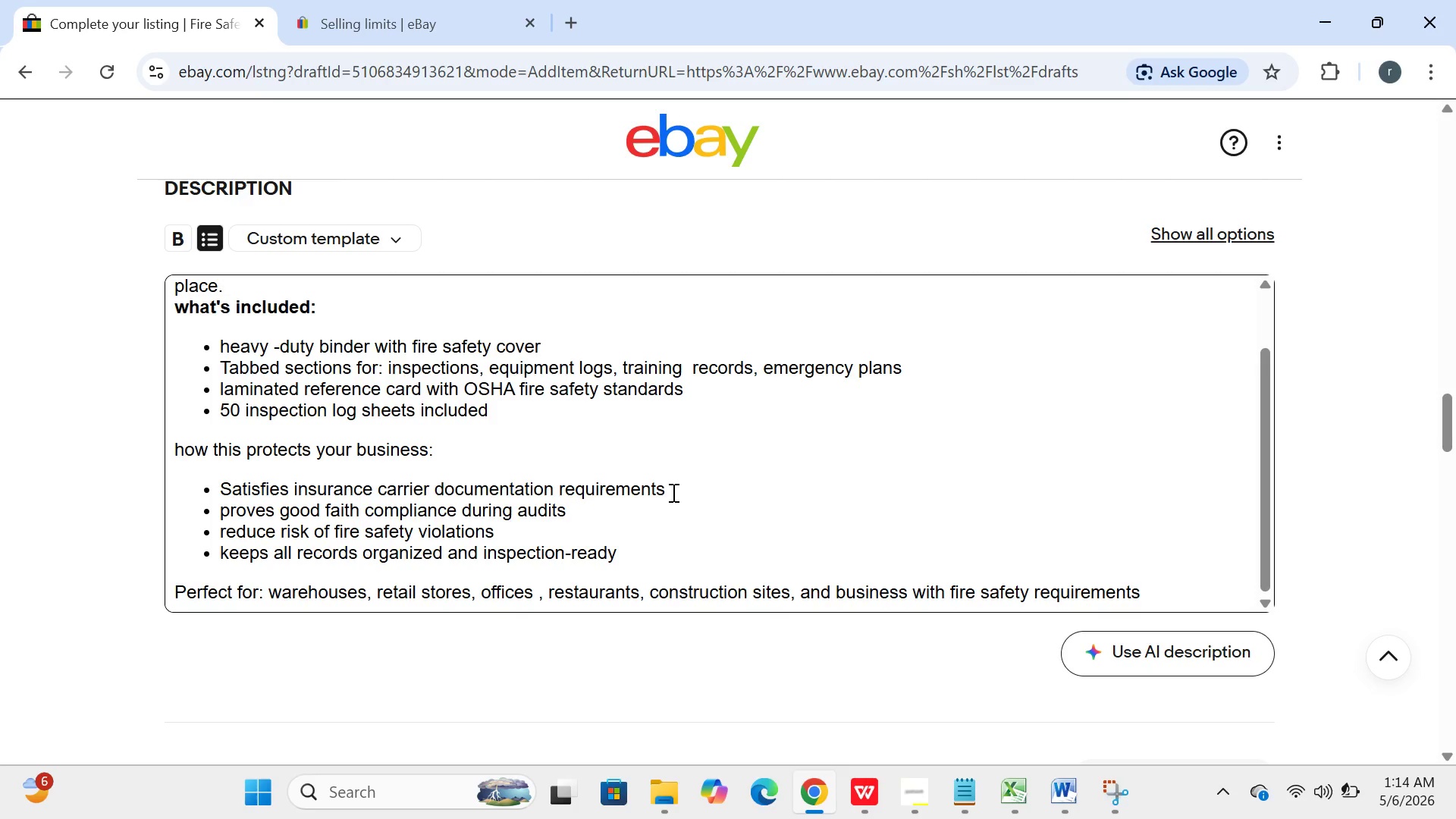 
key(Backspace)
key(Backspace)
key(Backspace)
key(Backspace)
key(Backspace)
key(Backspace)
key(Backspace)
key(Backspace)
key(Backspace)
key(Backspace)
type(quirment)
 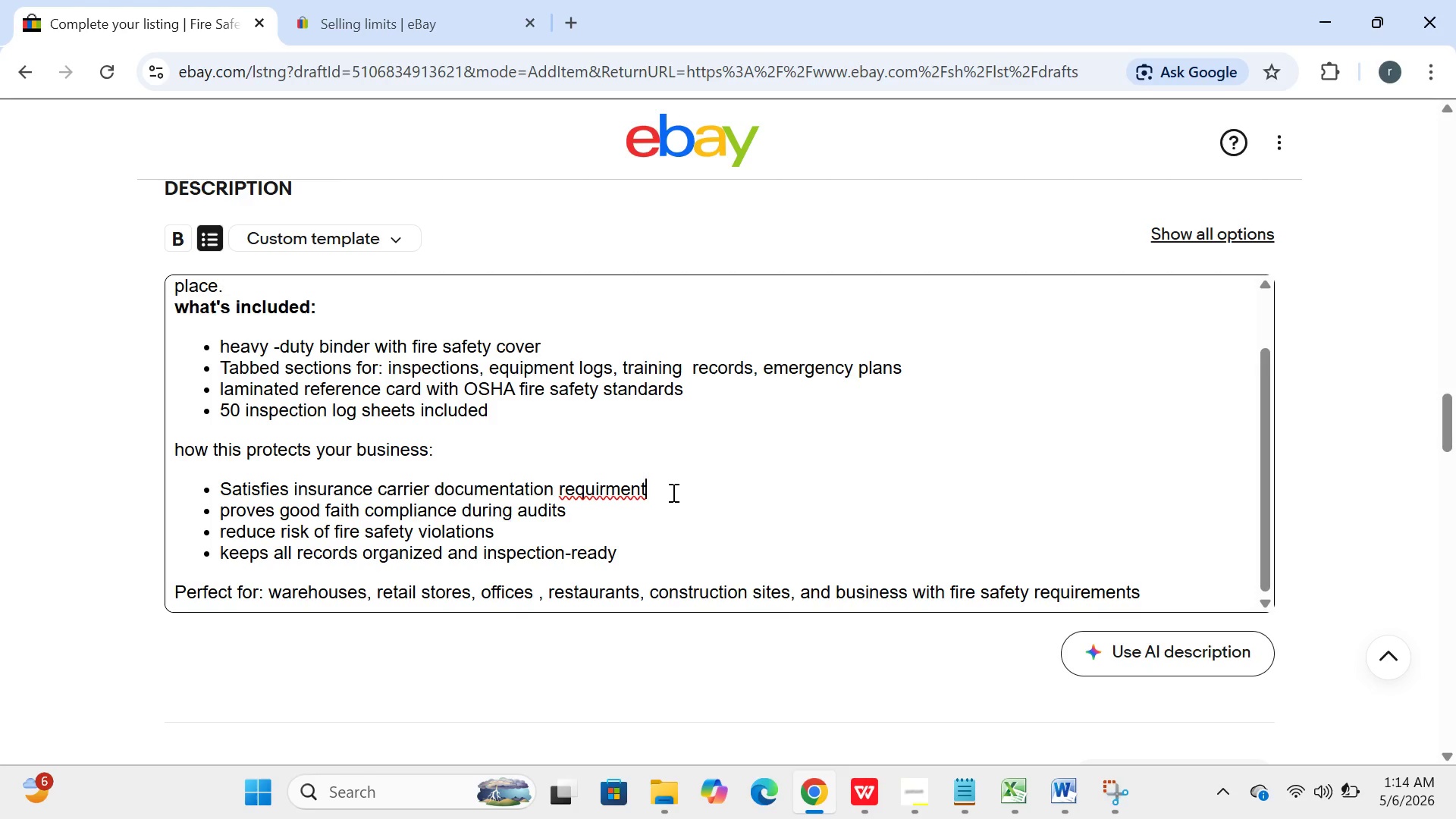 
wait(8.17)
 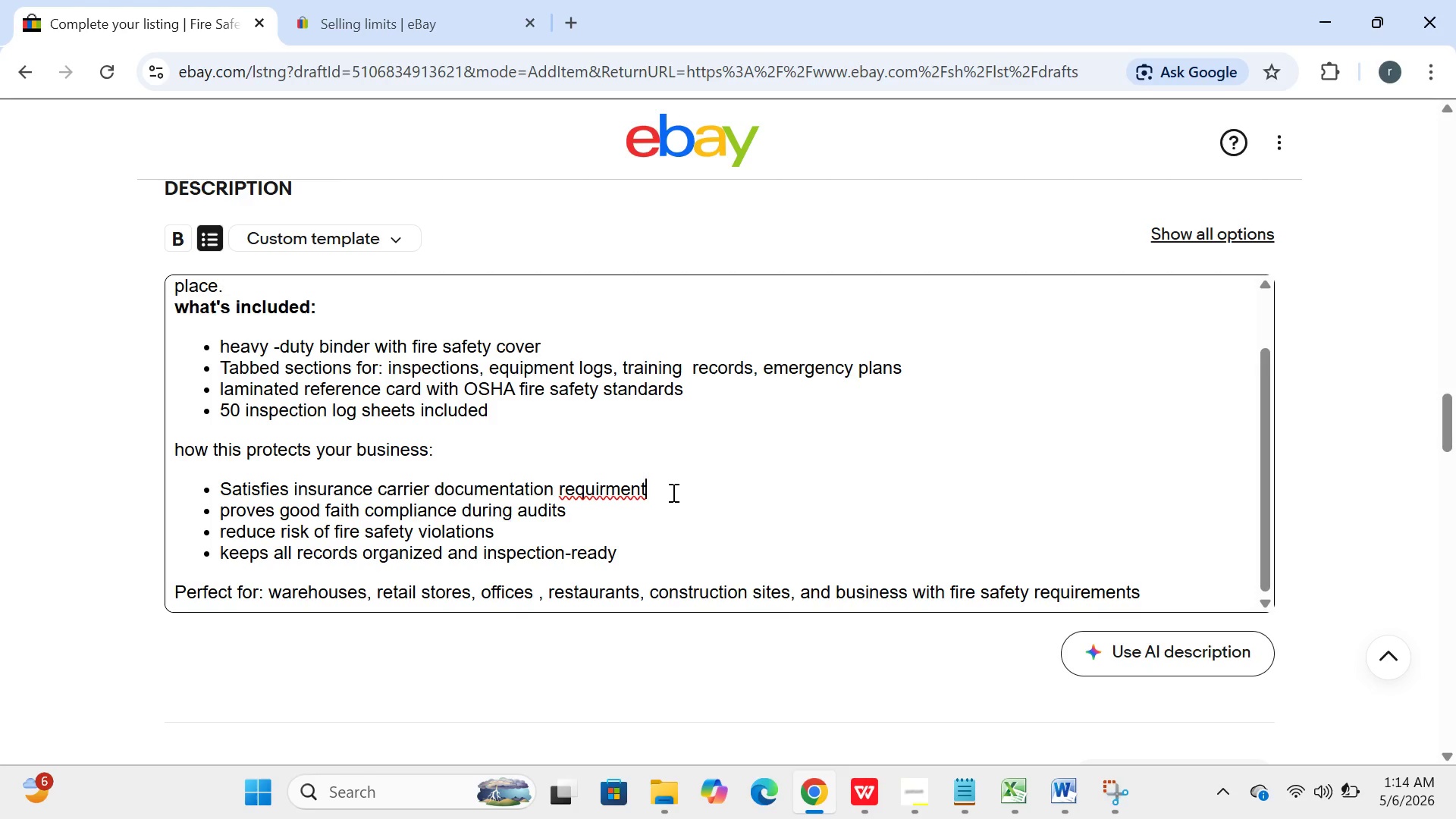 
key(Backspace)
 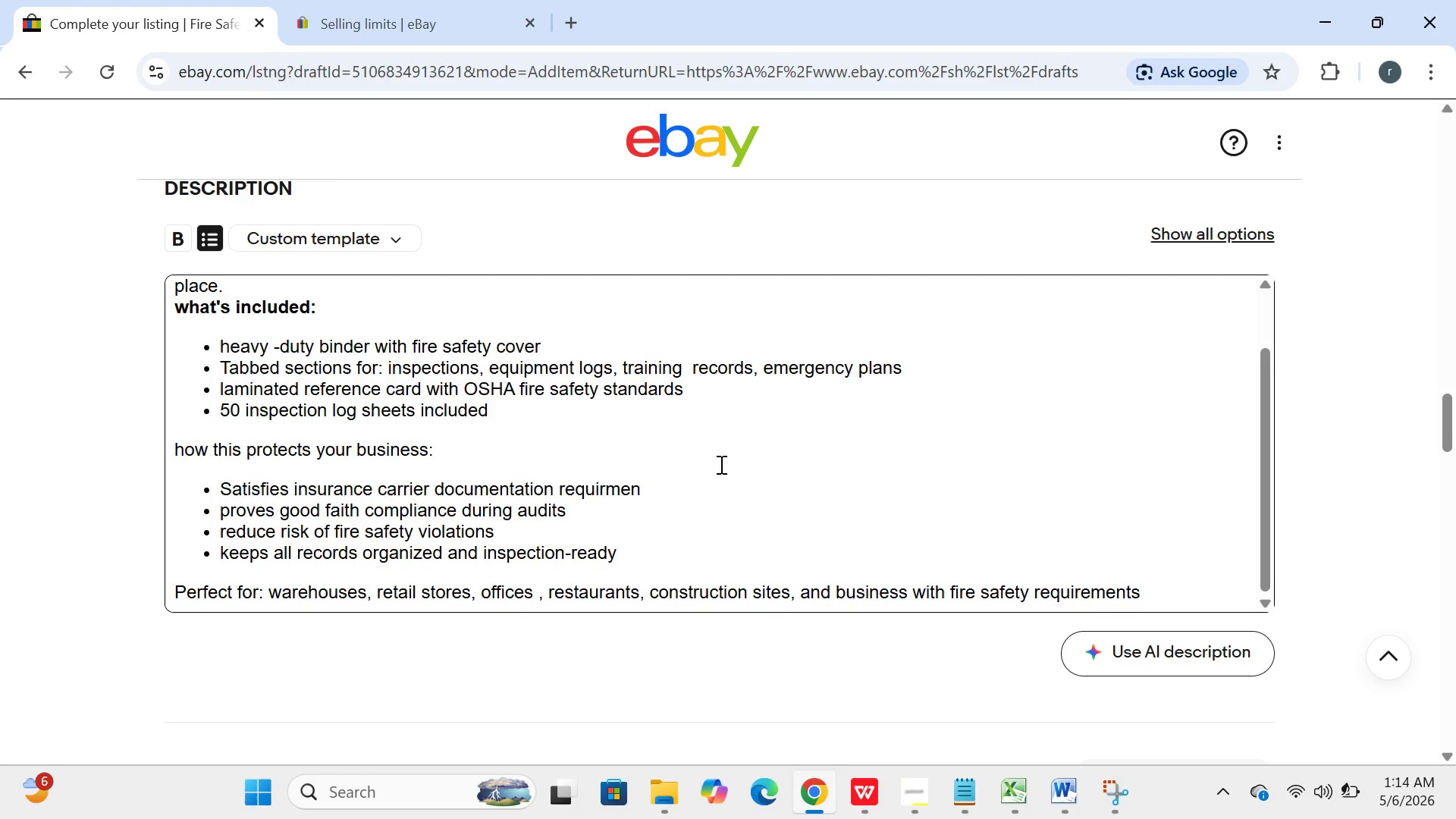 
key(Backspace)
 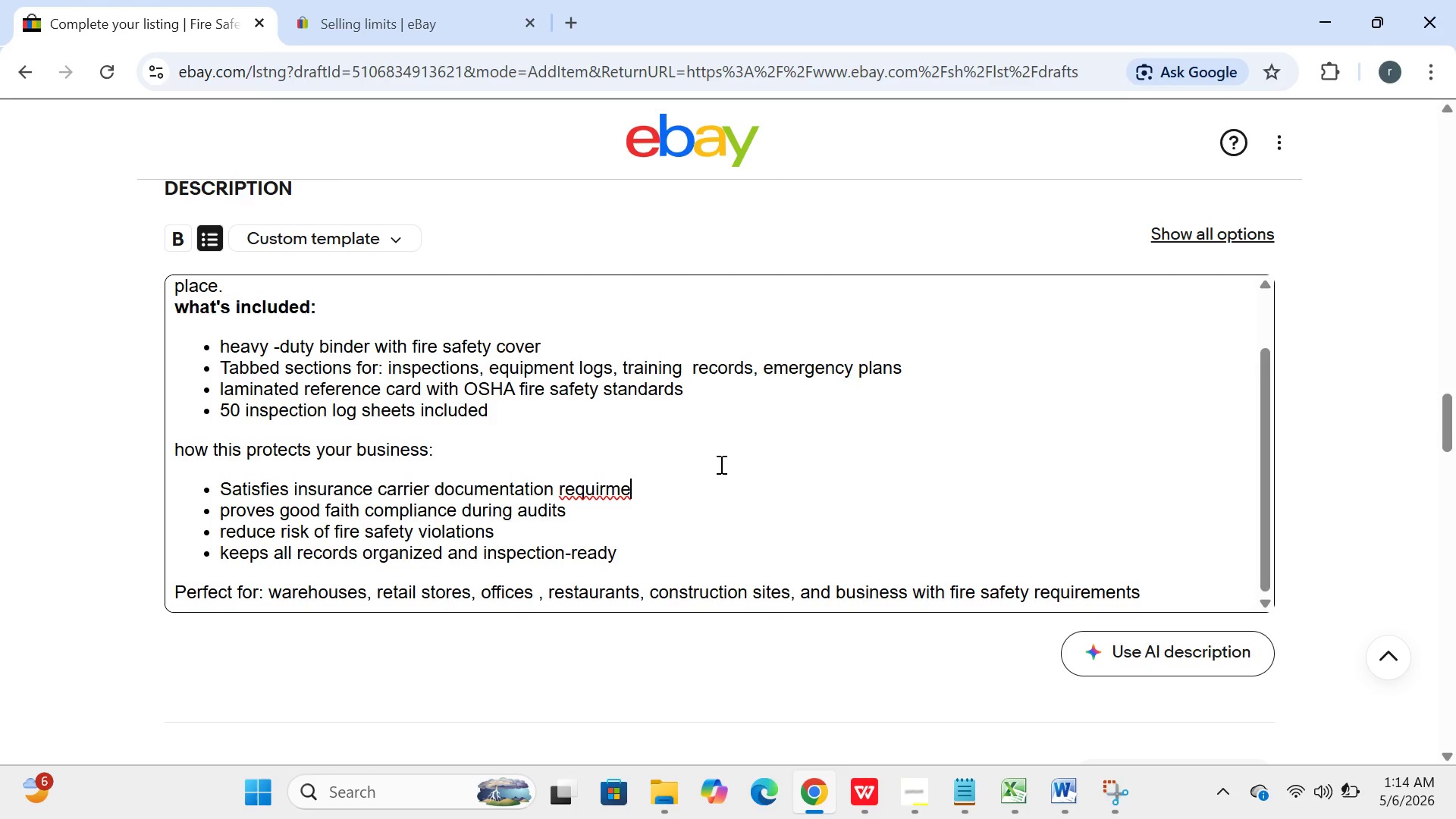 
key(Backspace)
 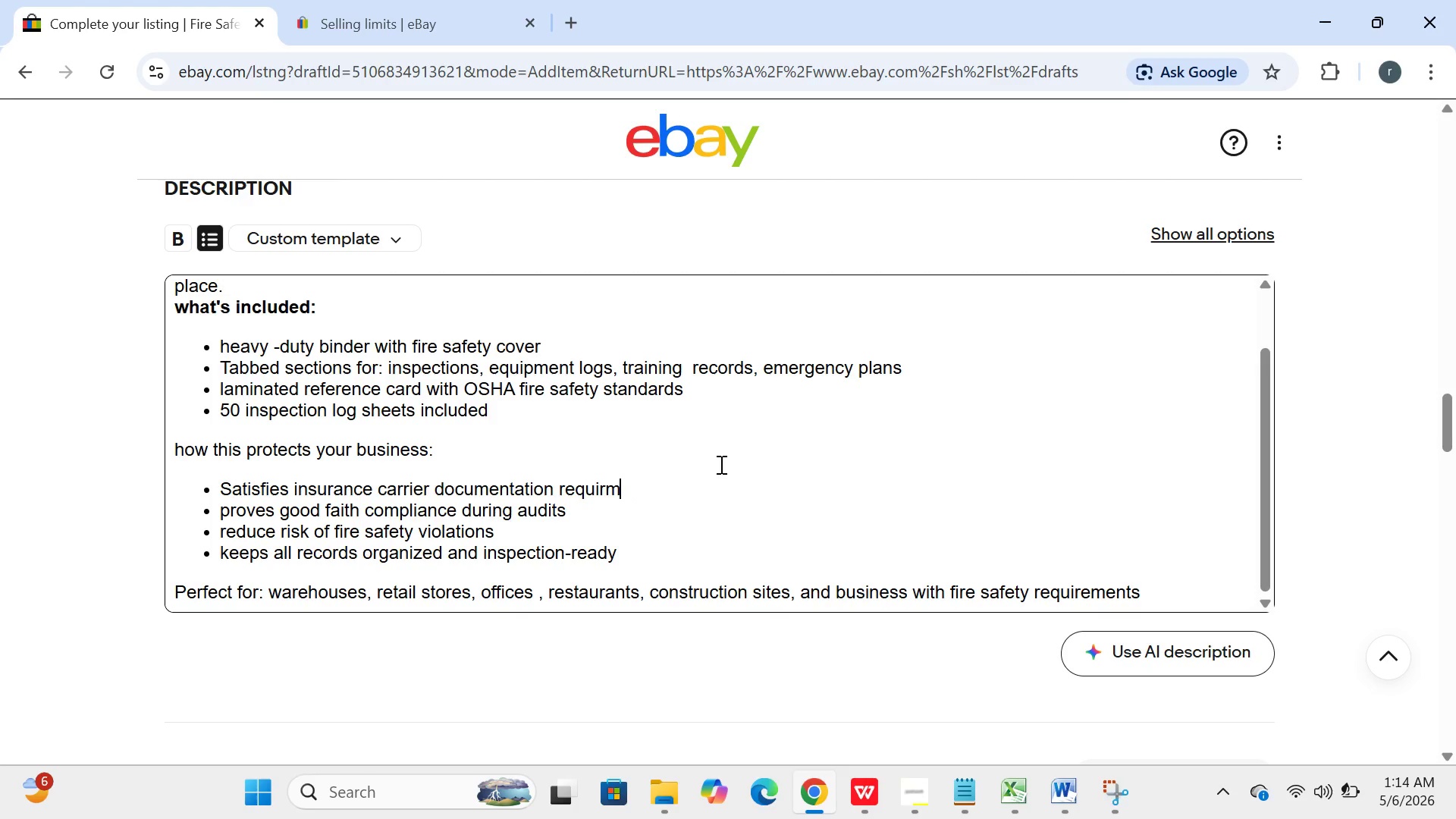 
key(Backspace)
 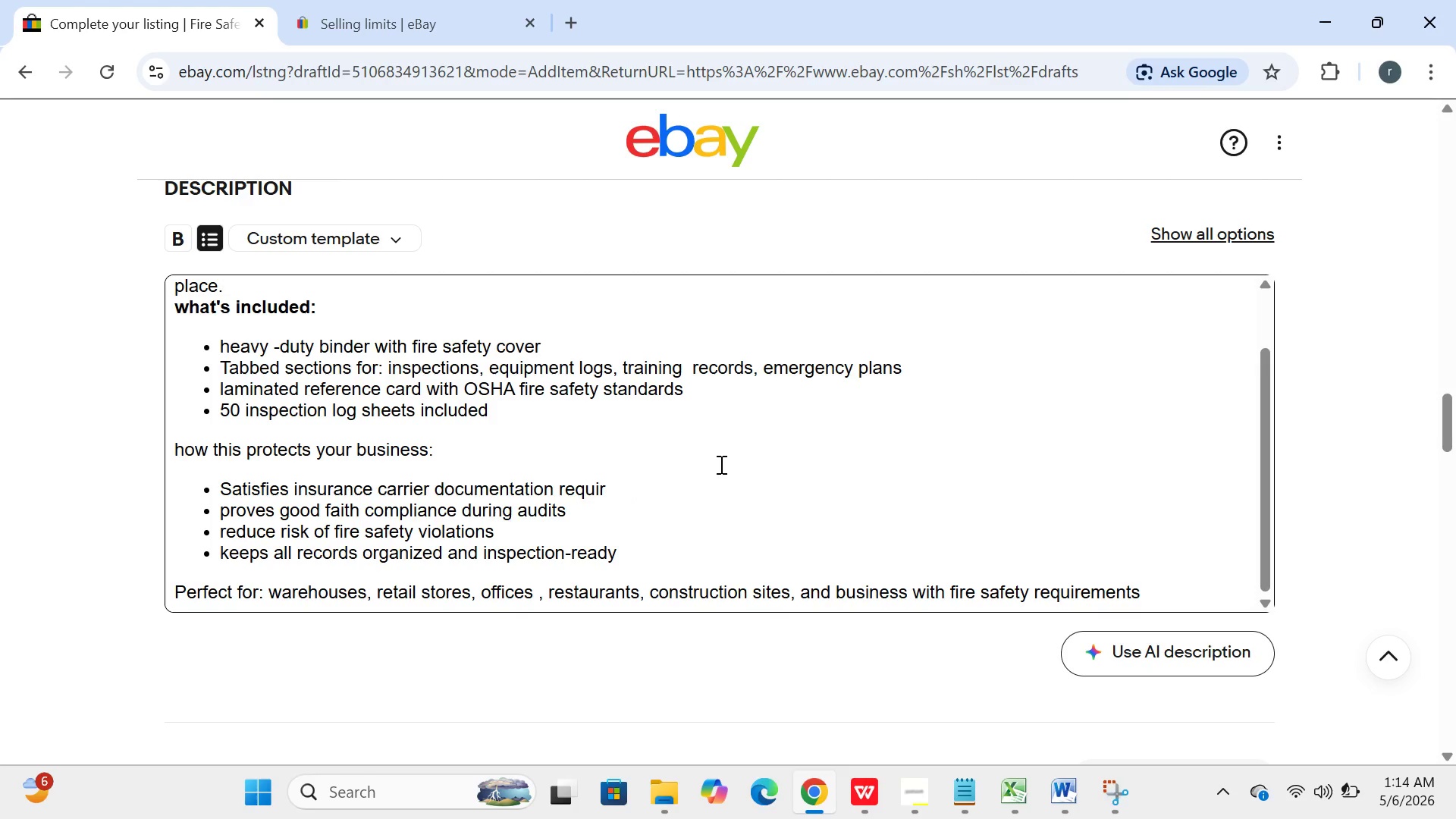 
key(Backspace)
 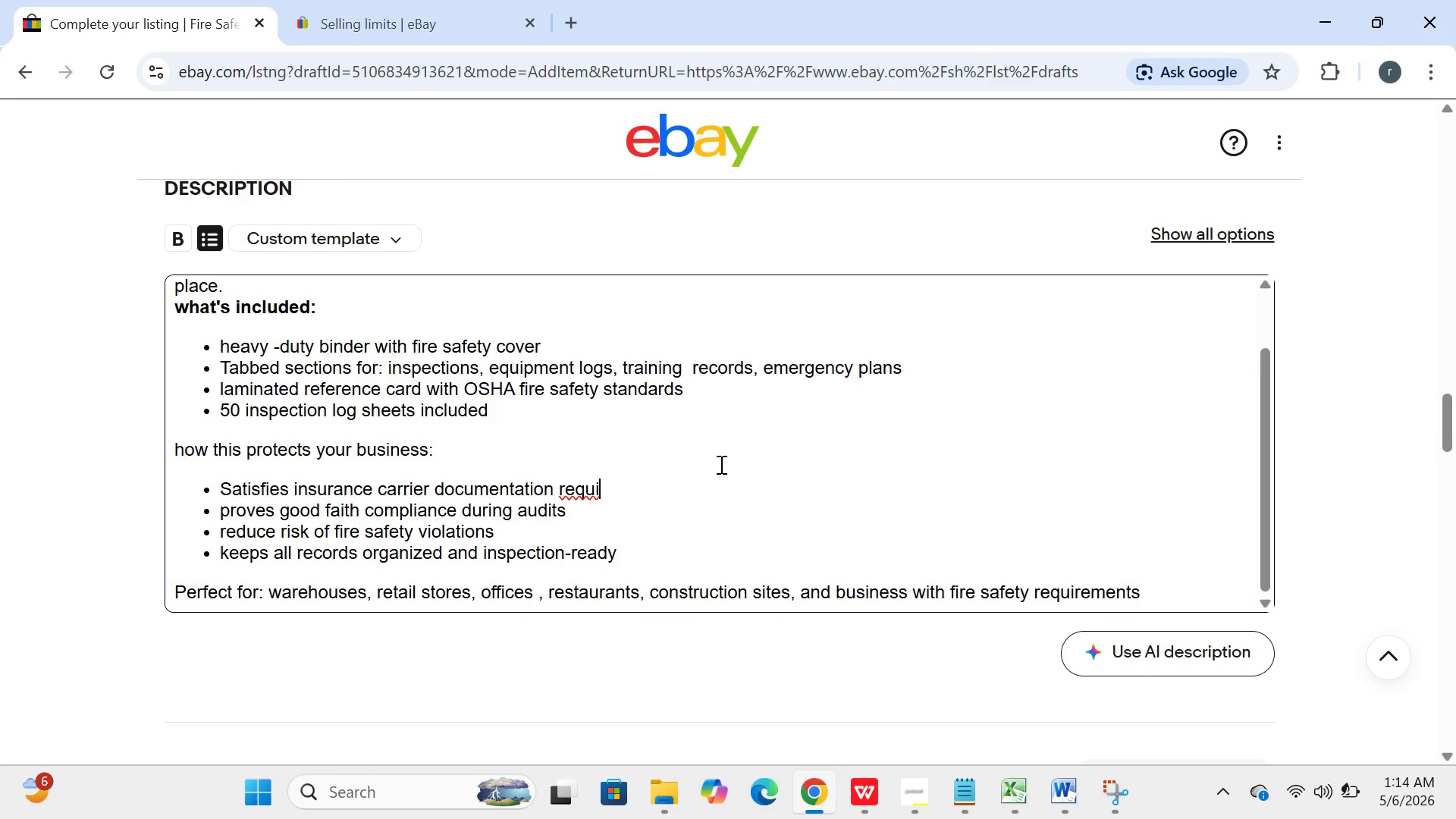 
wait(37.67)
 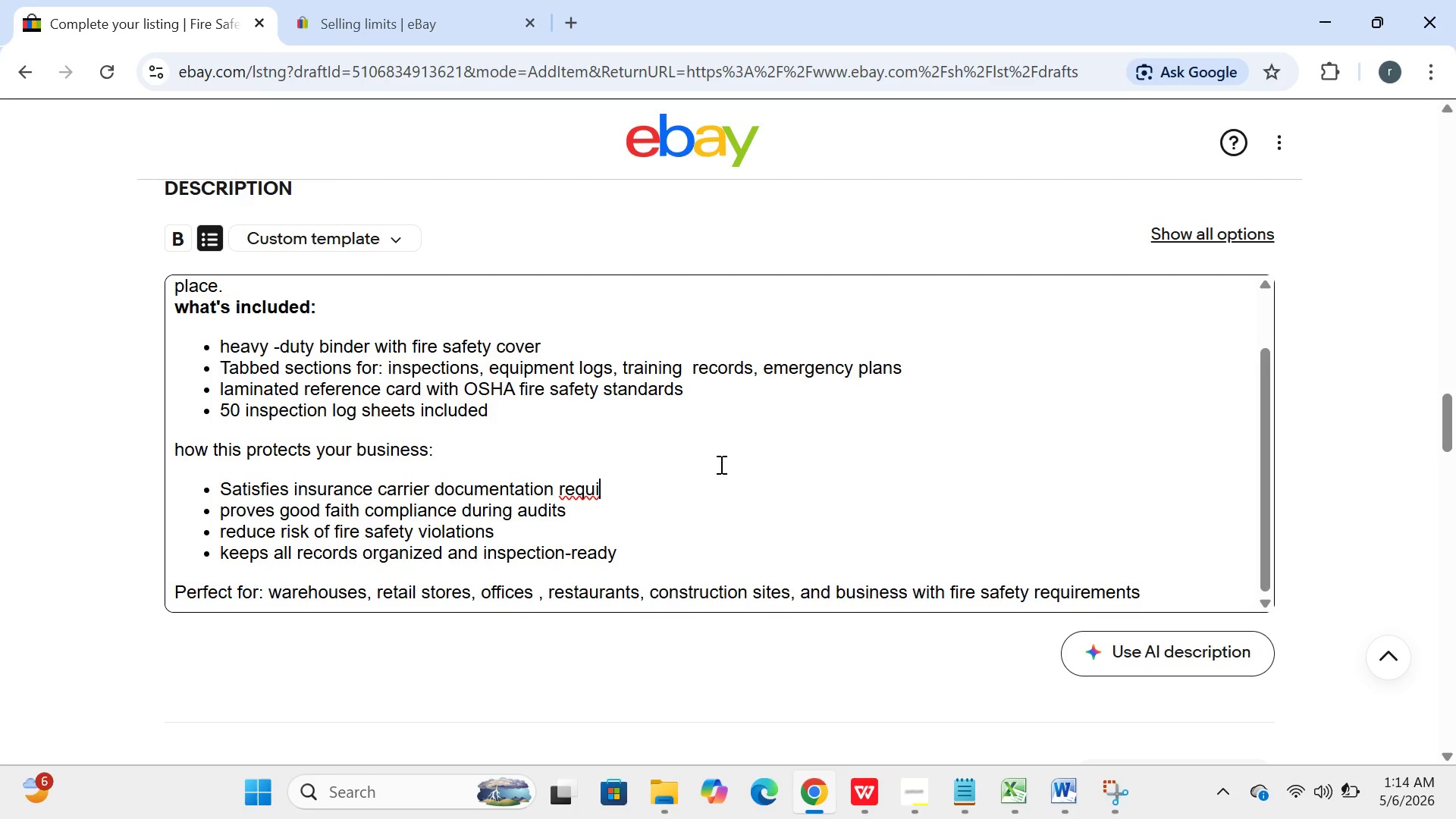 
type(remr)
key(Backspace)
type(ents)
 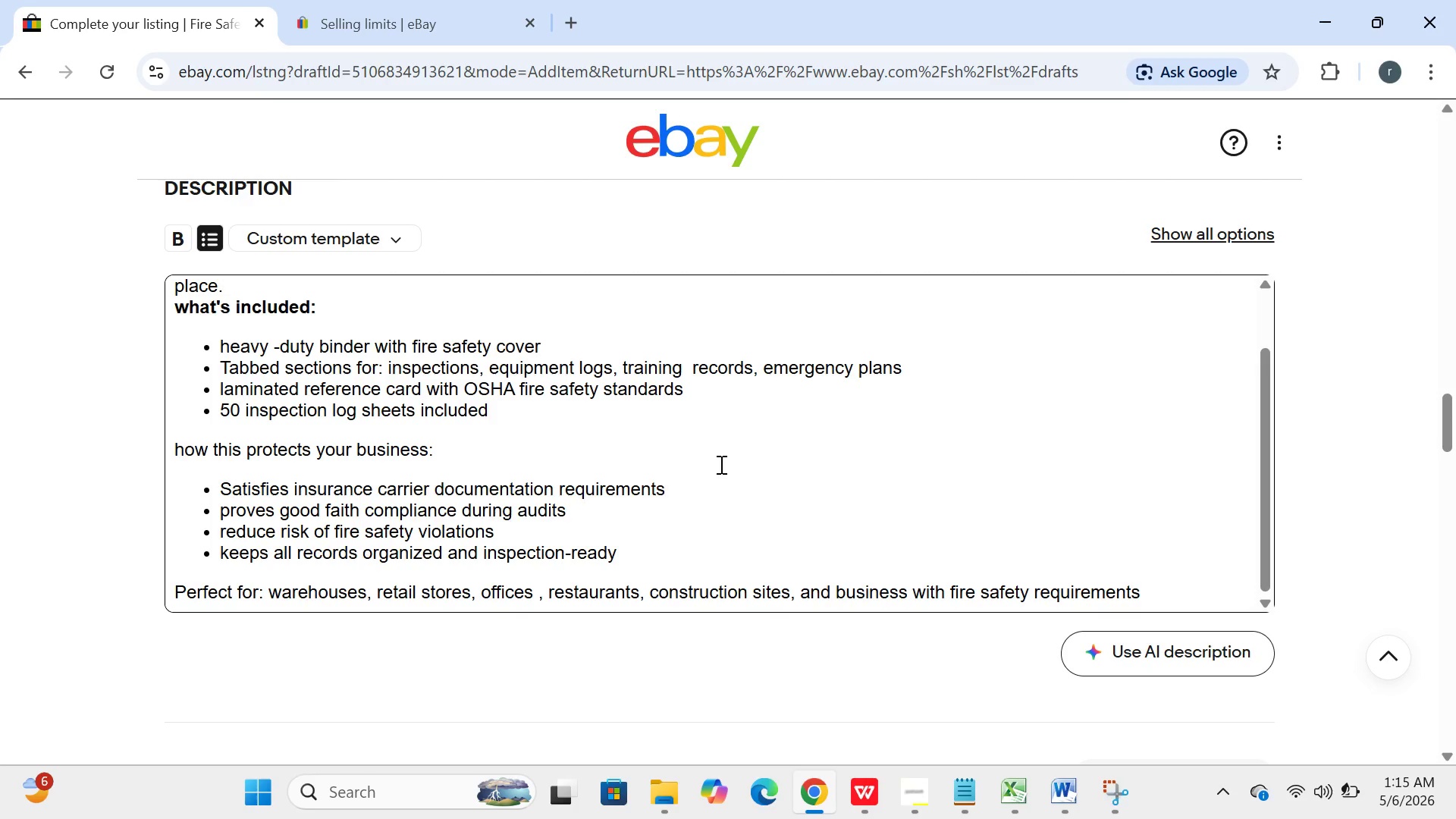 
key(Unknown)
 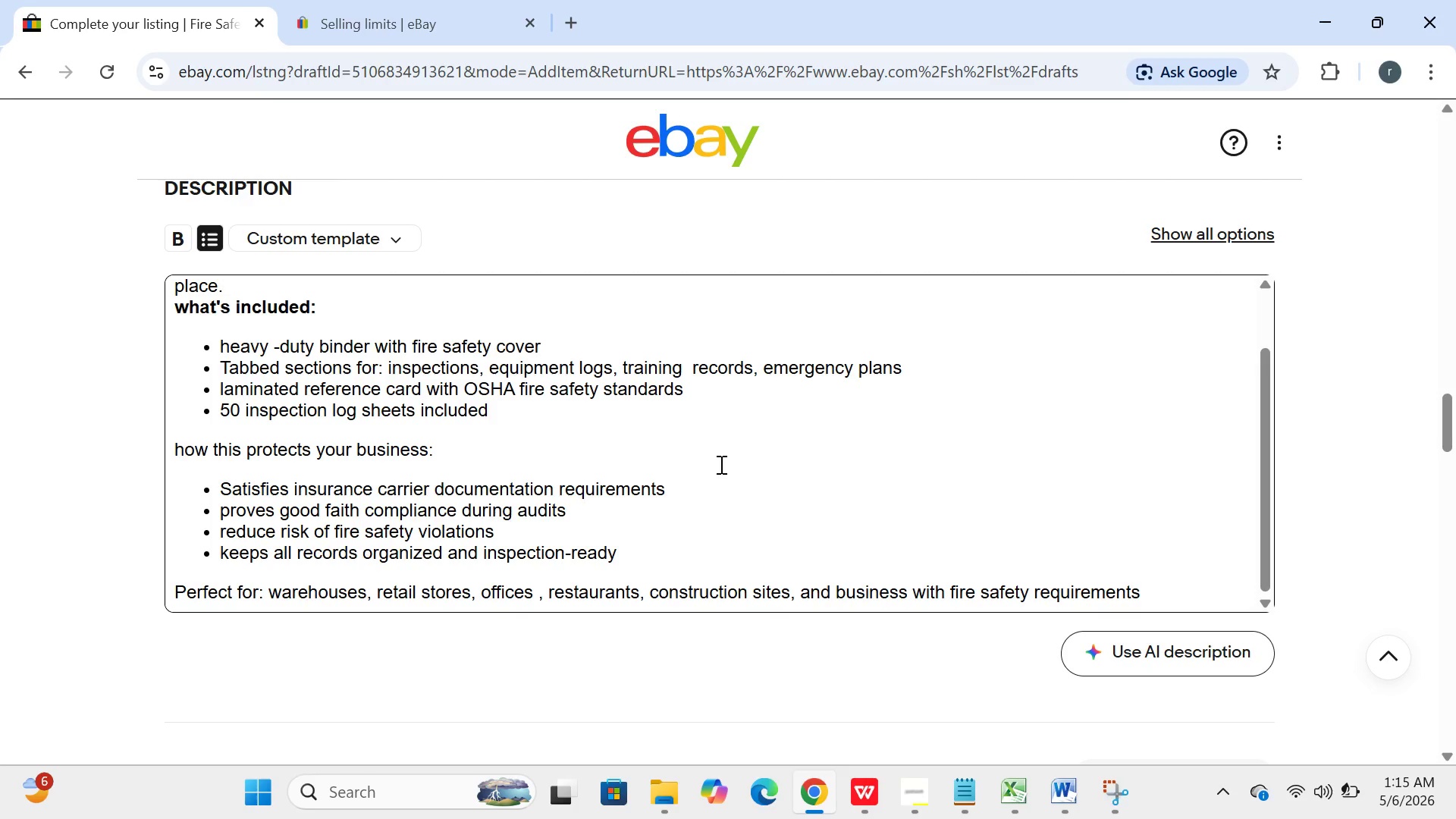 
key(Space)
 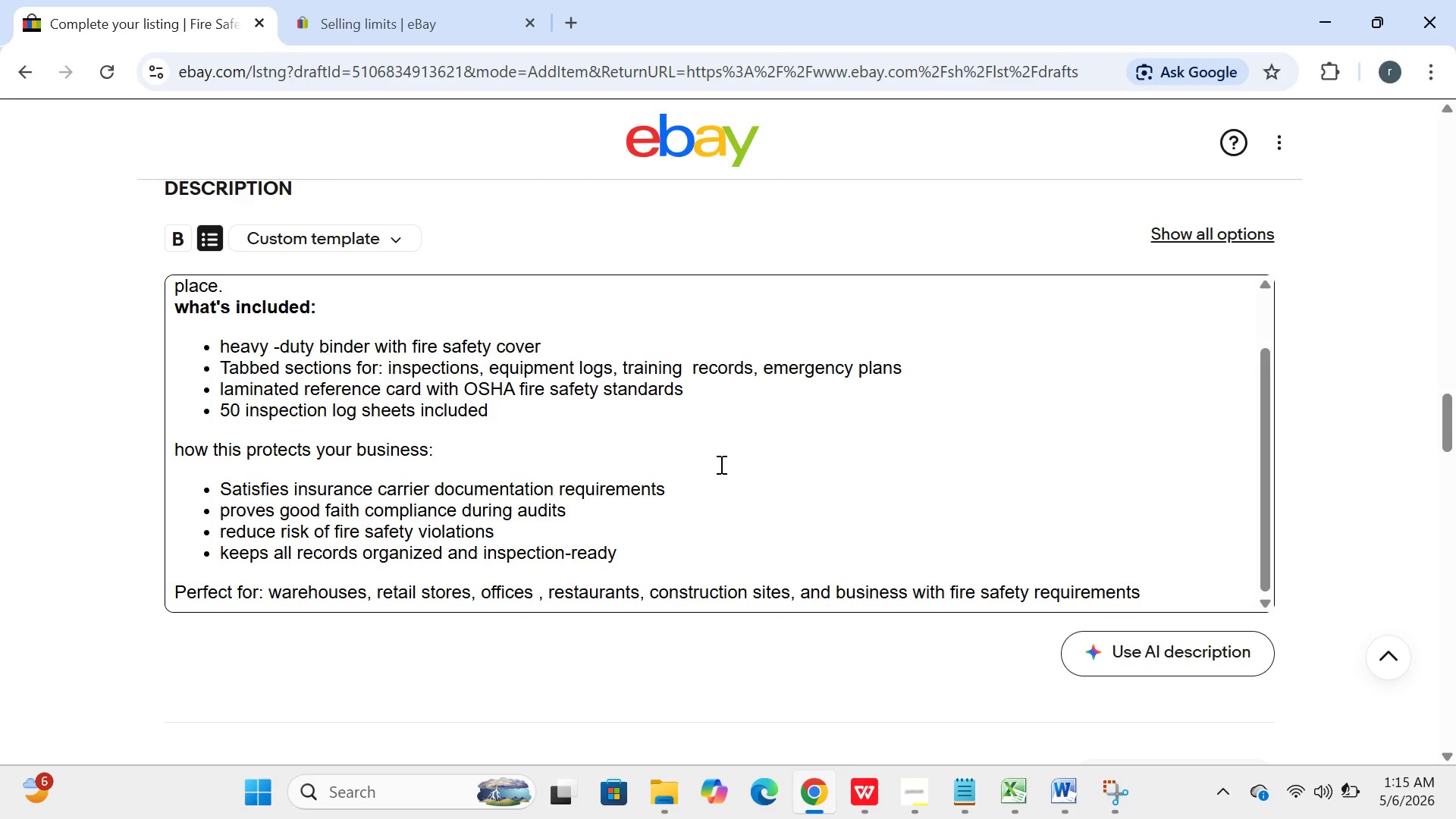 
wait(11.91)
 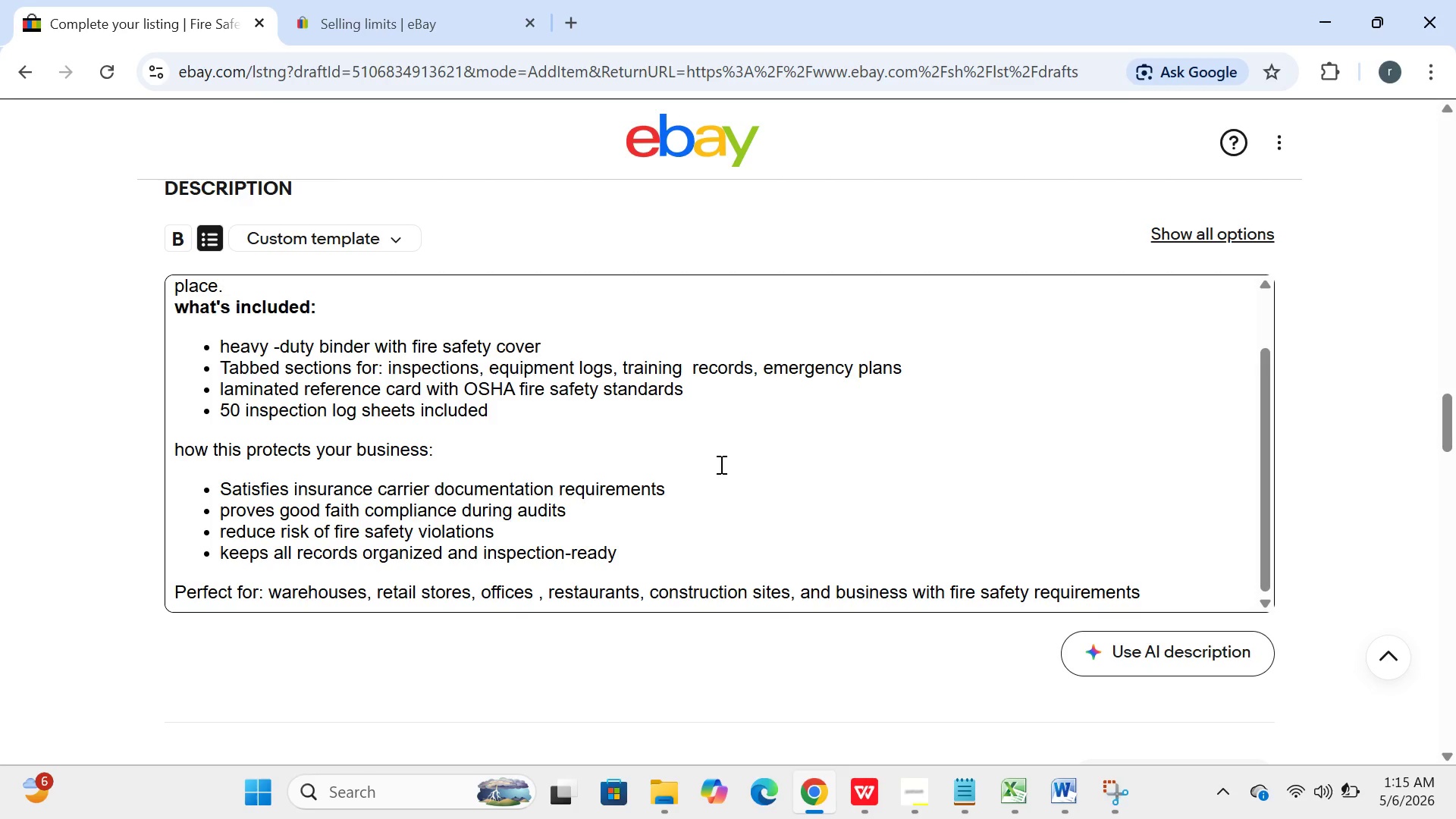 
left_click([510, 402])
 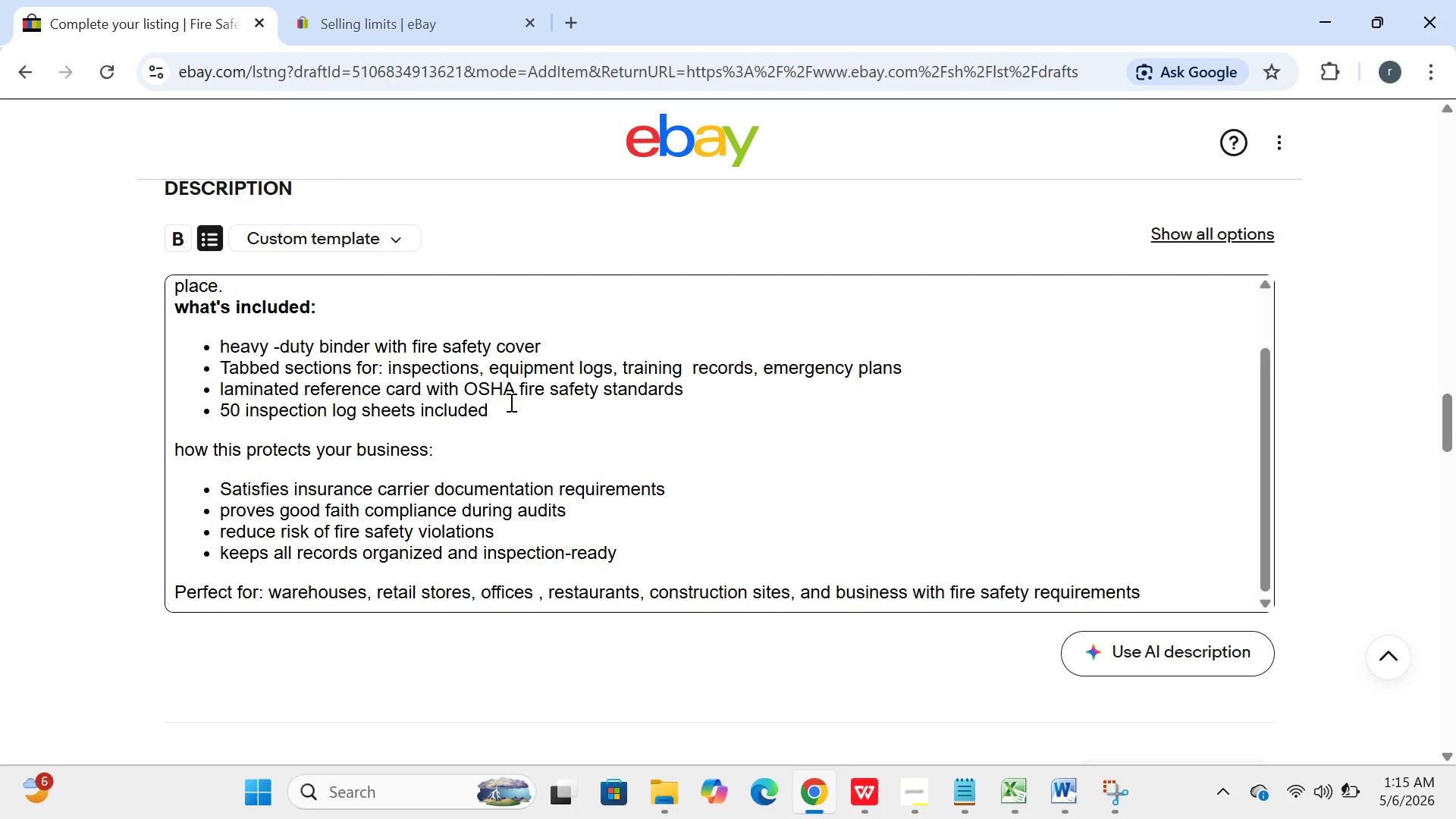 
key(Backspace)
key(Backspace)
key(Backspace)
key(Backspace)
key(Backspace)
type(luded)
 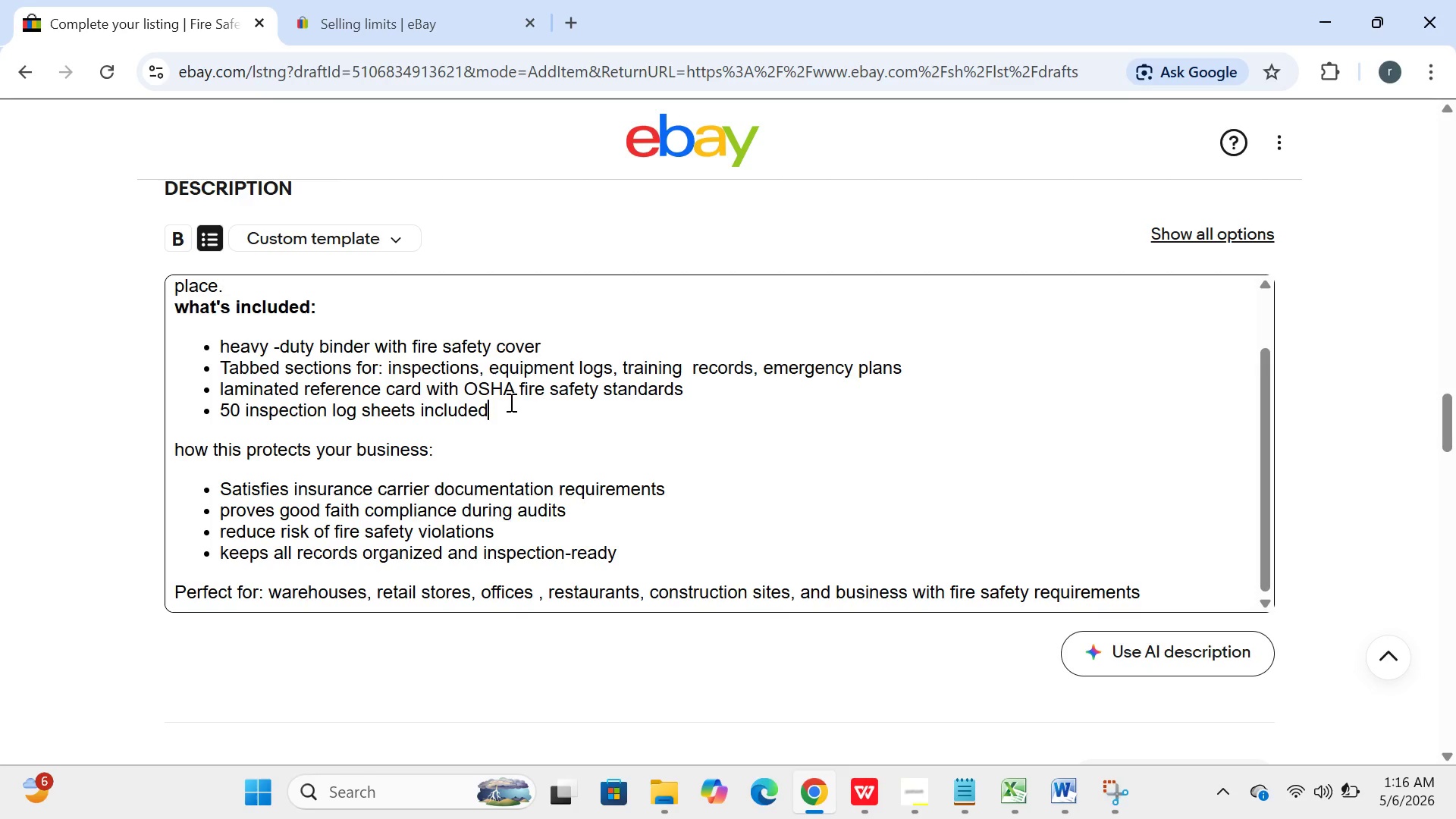 
wait(43.19)
 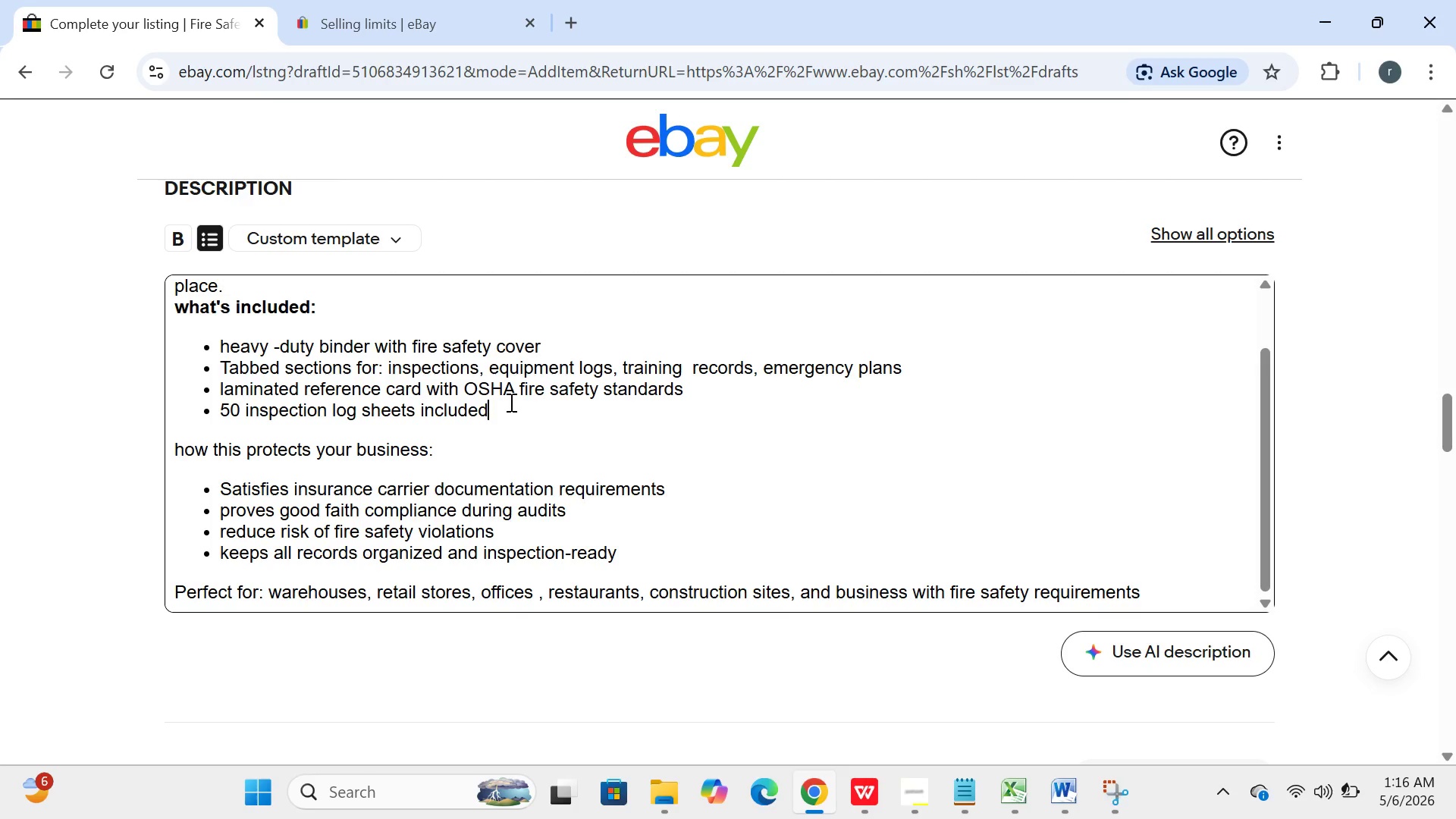 
key(Backspace)
 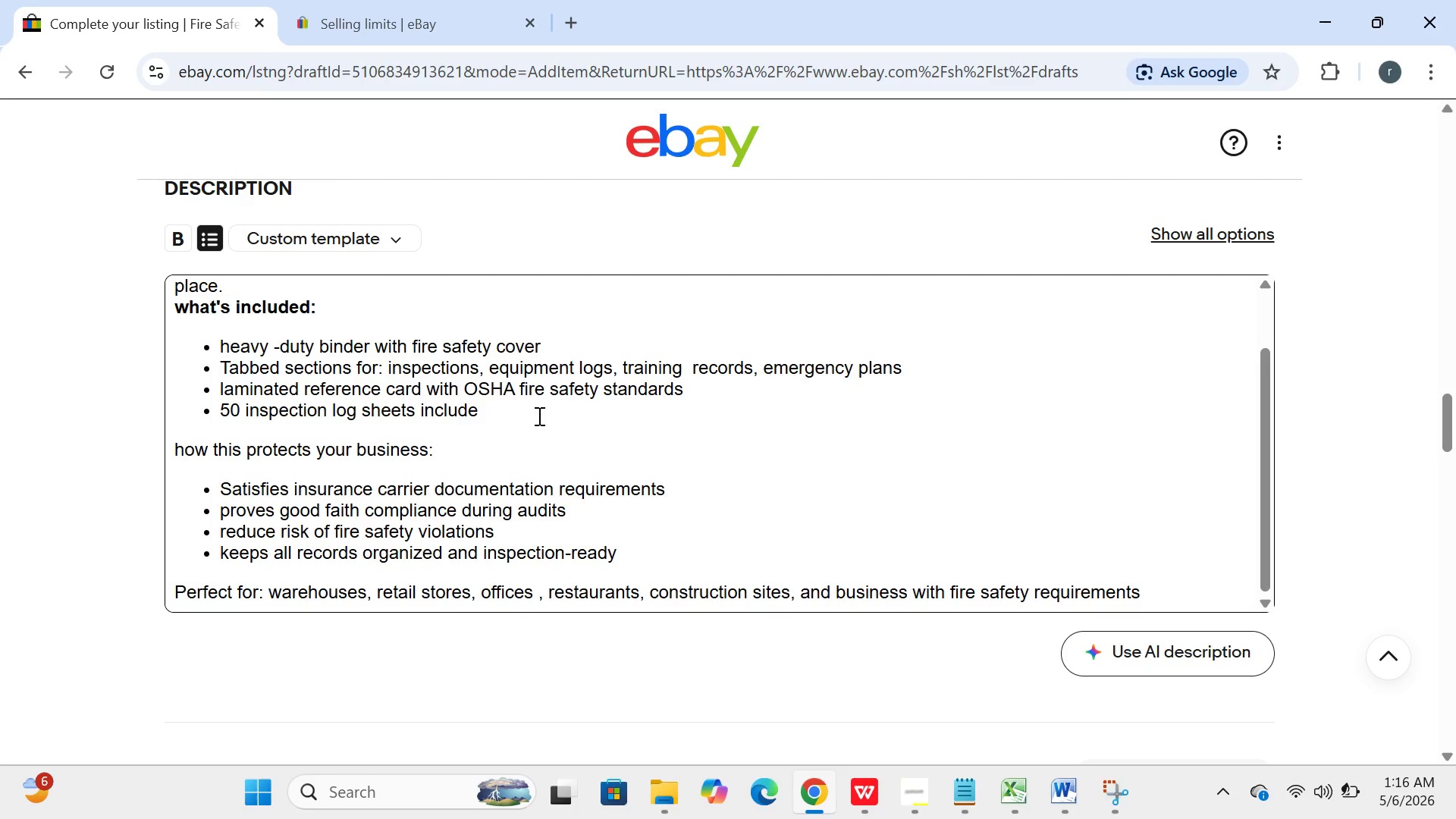 
key(Backspace)
 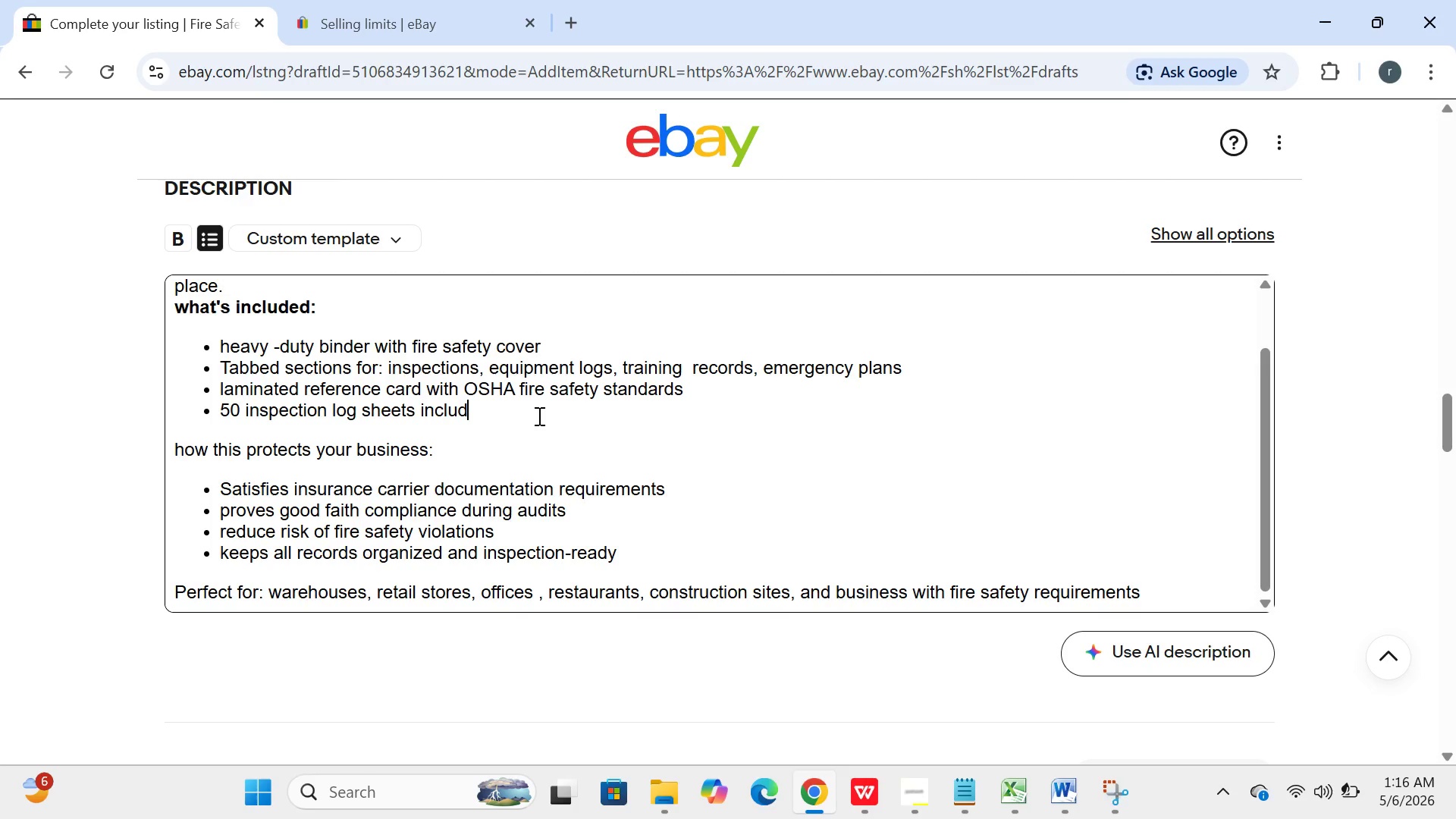 
hold_key(key=Backspace, duration=0.84)
 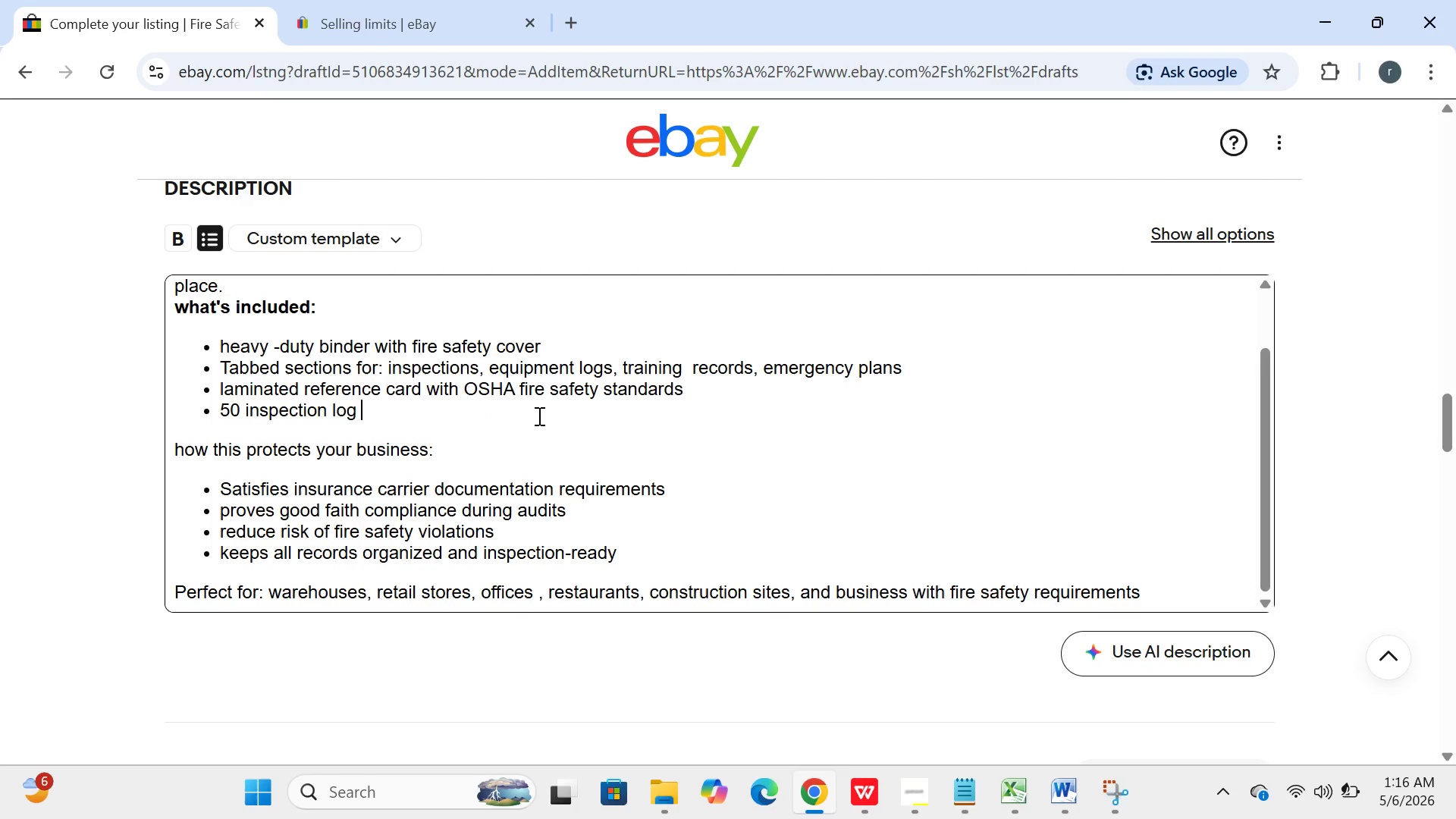 
key(Backspace)
 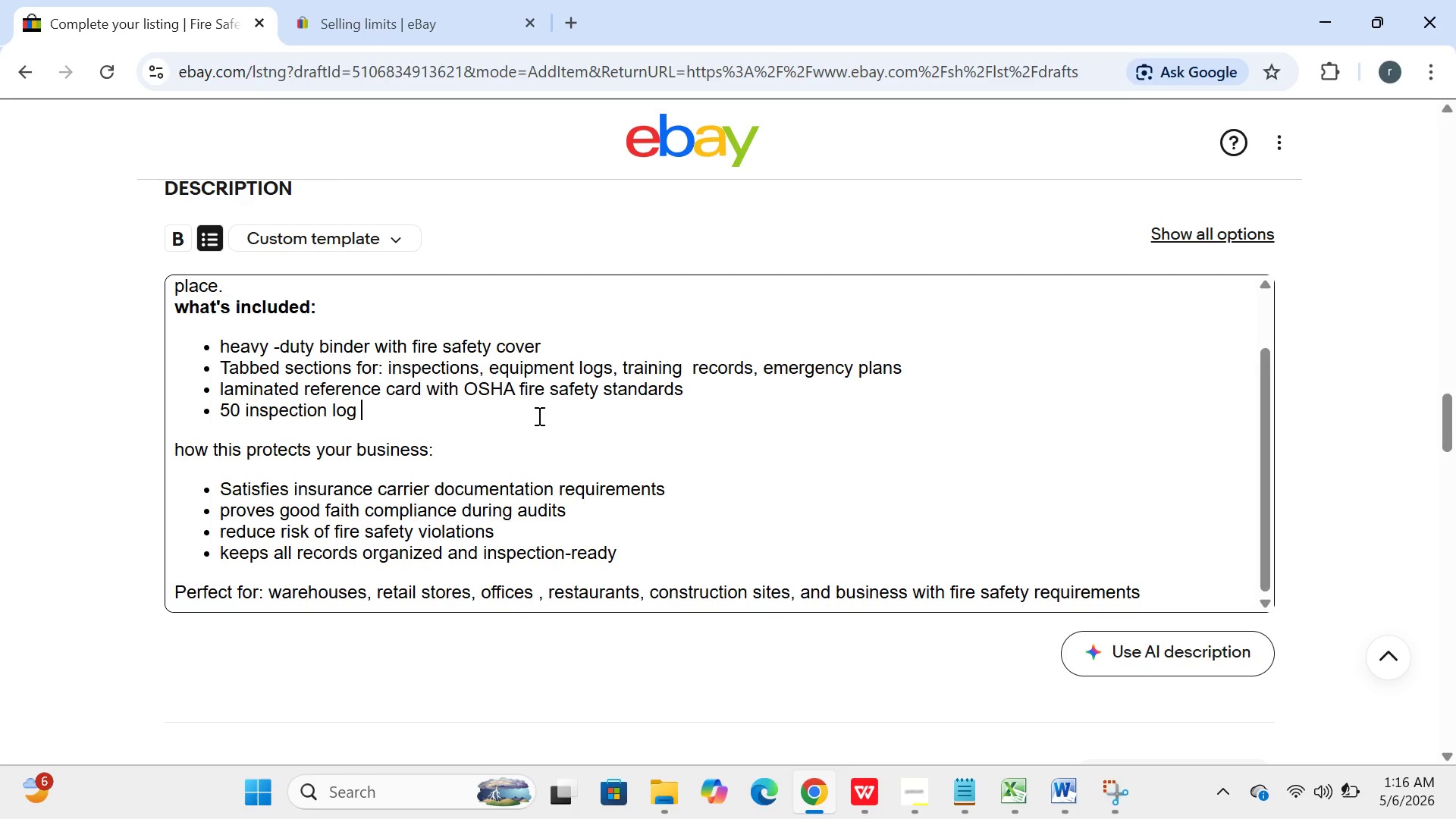 
key(Backspace)
 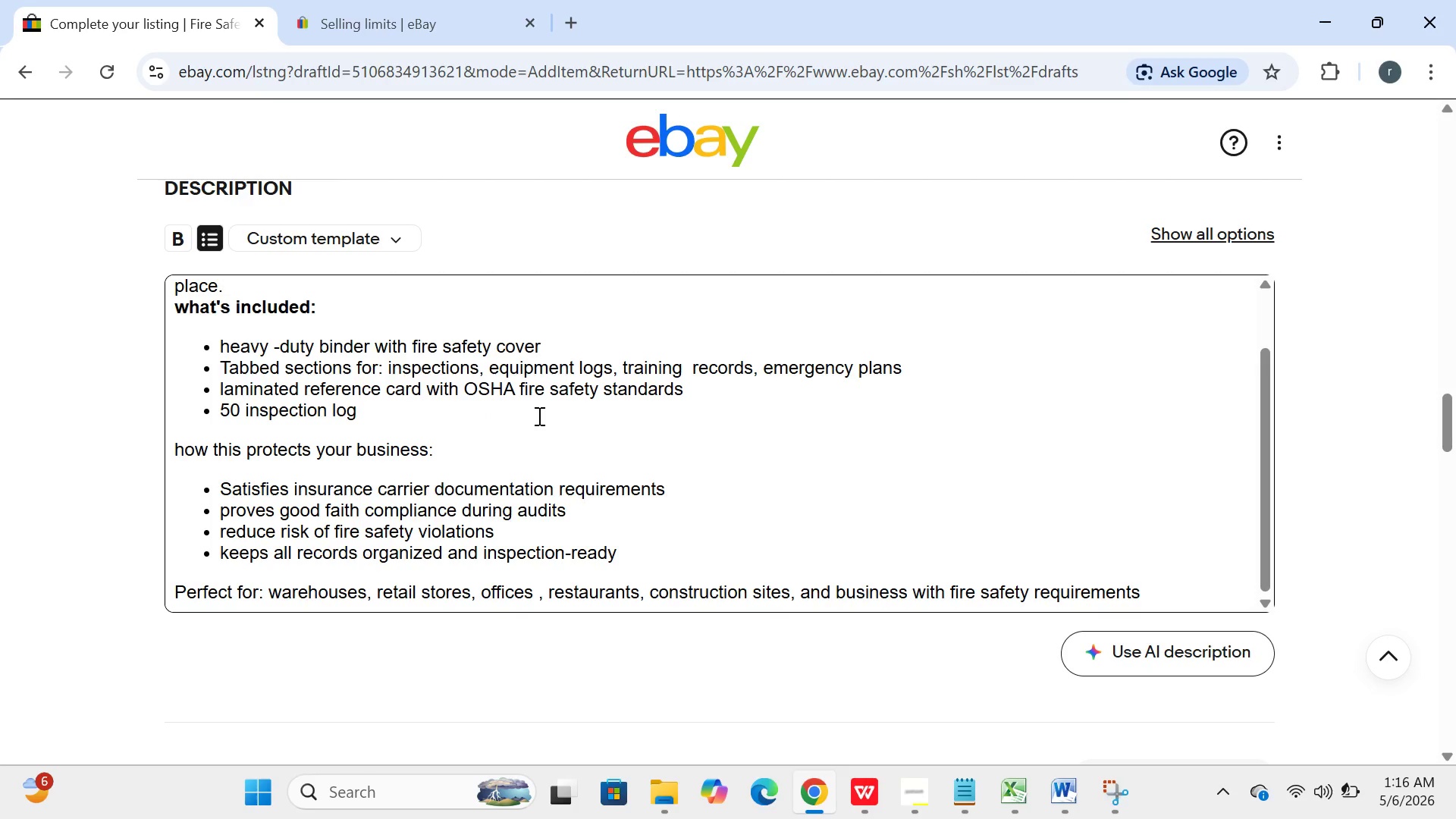 
key(Backspace)
 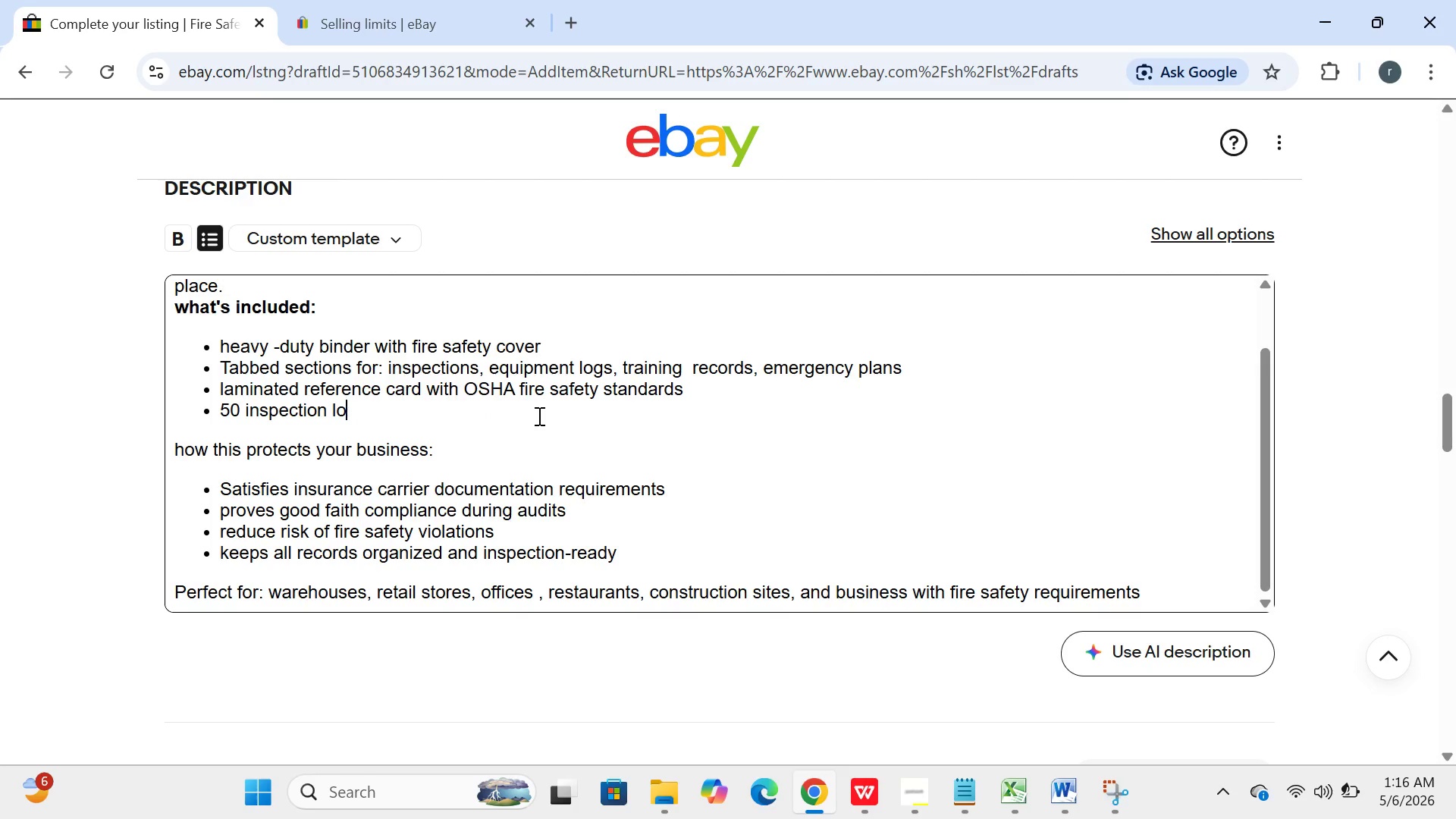 
key(Backspace)
 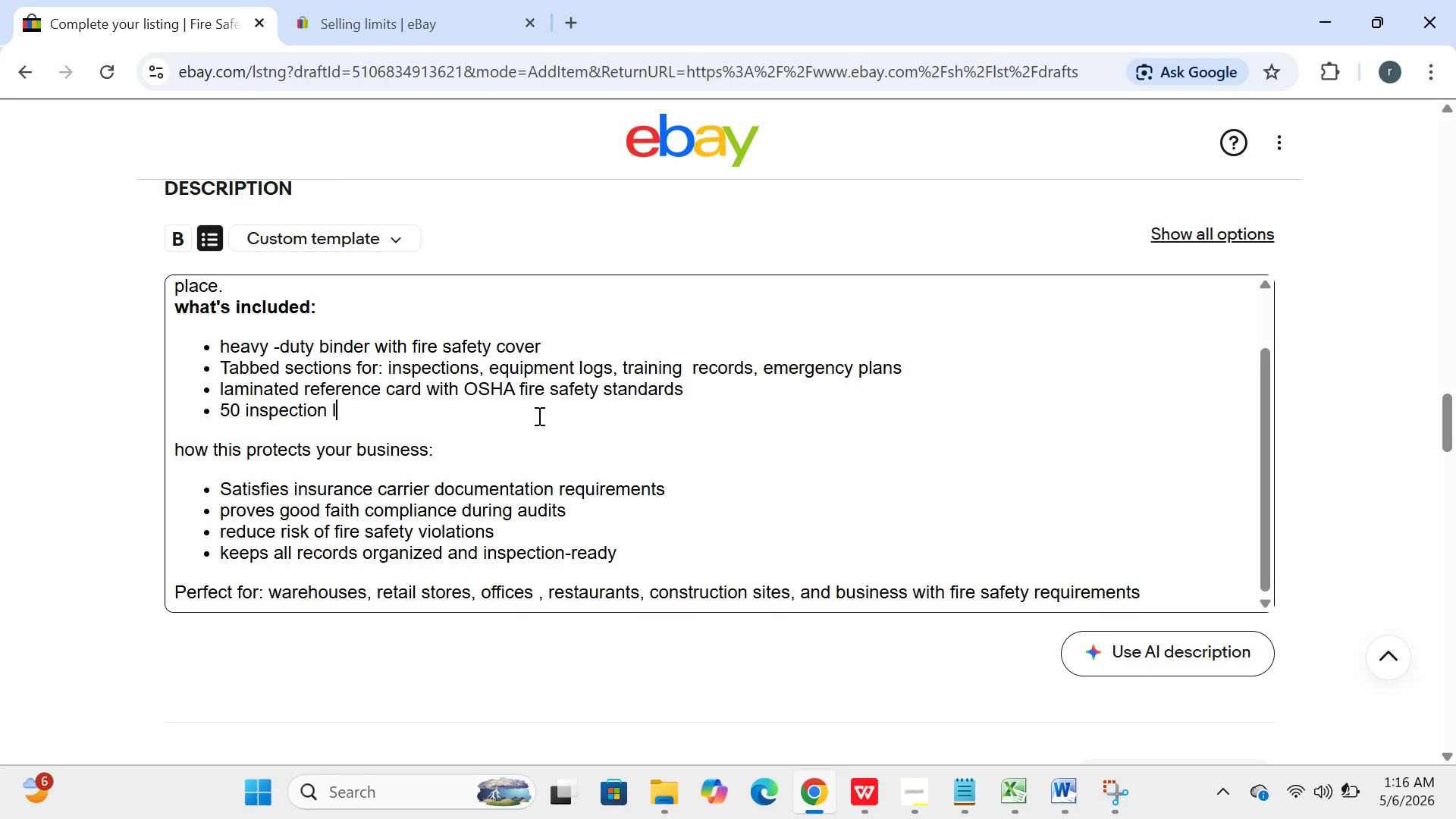 
key(Backspace)
 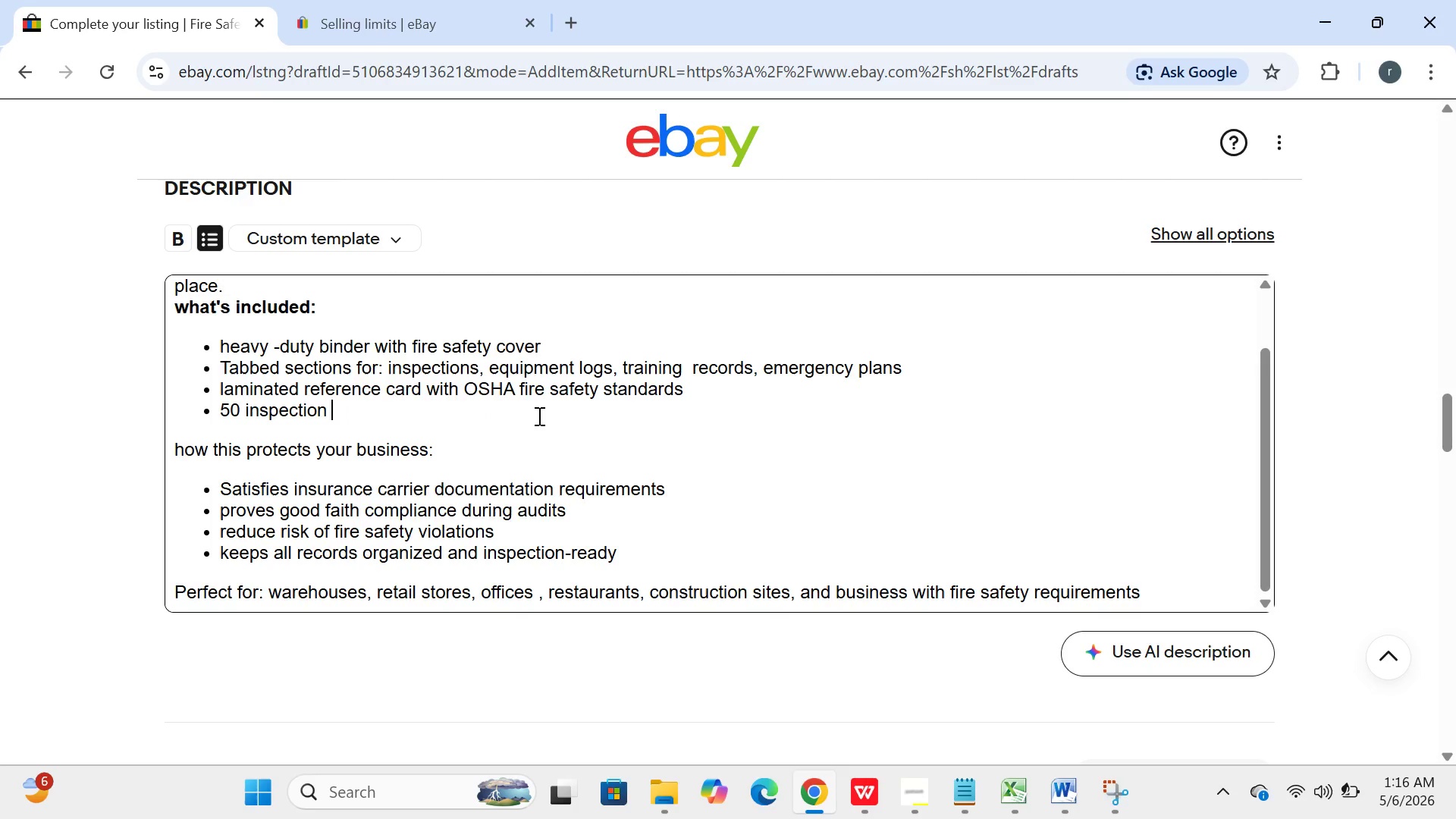 
key(Backspace)
 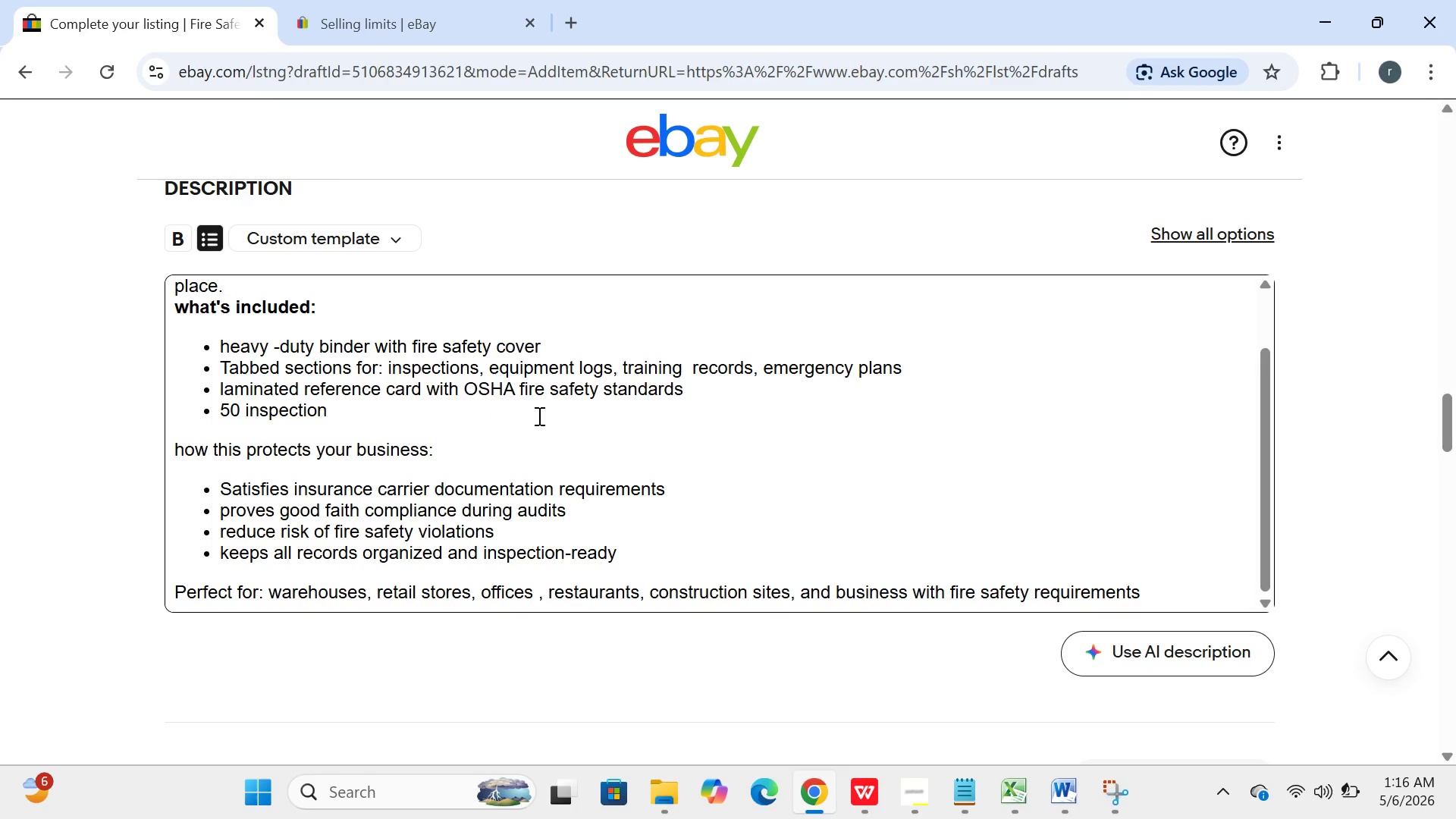 
key(Backspace)
 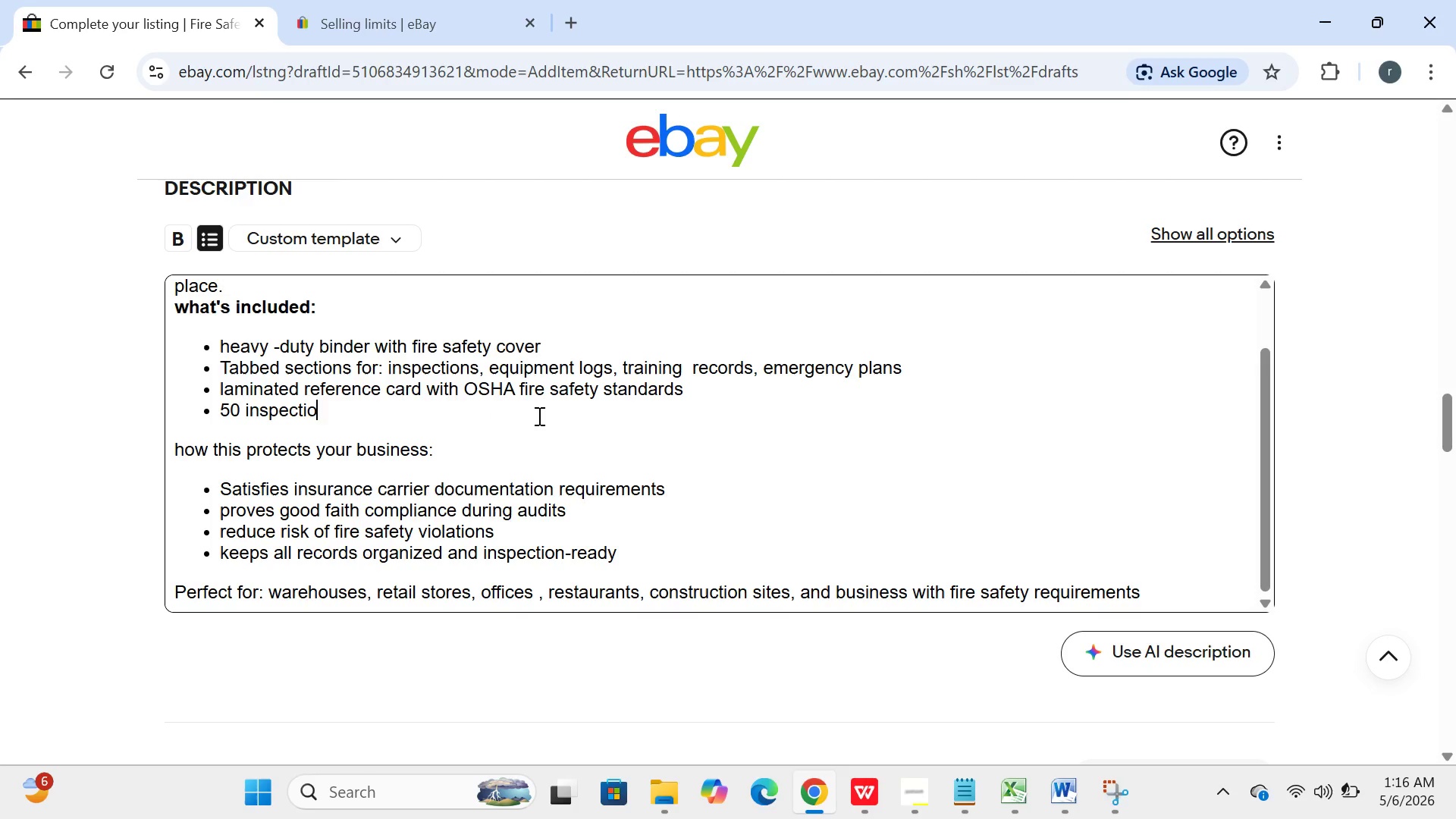 
key(Backspace)
 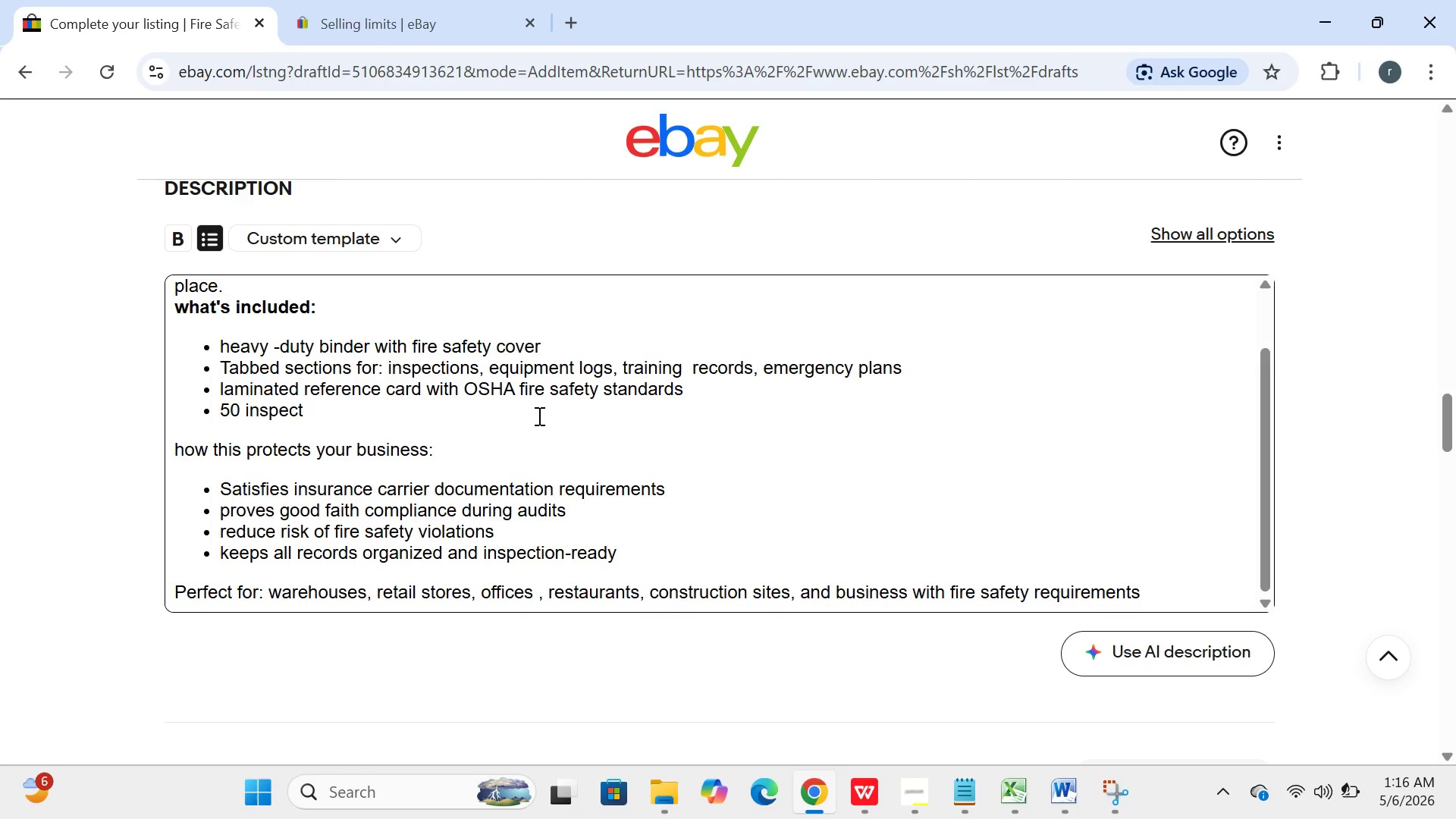 
key(Backspace)
 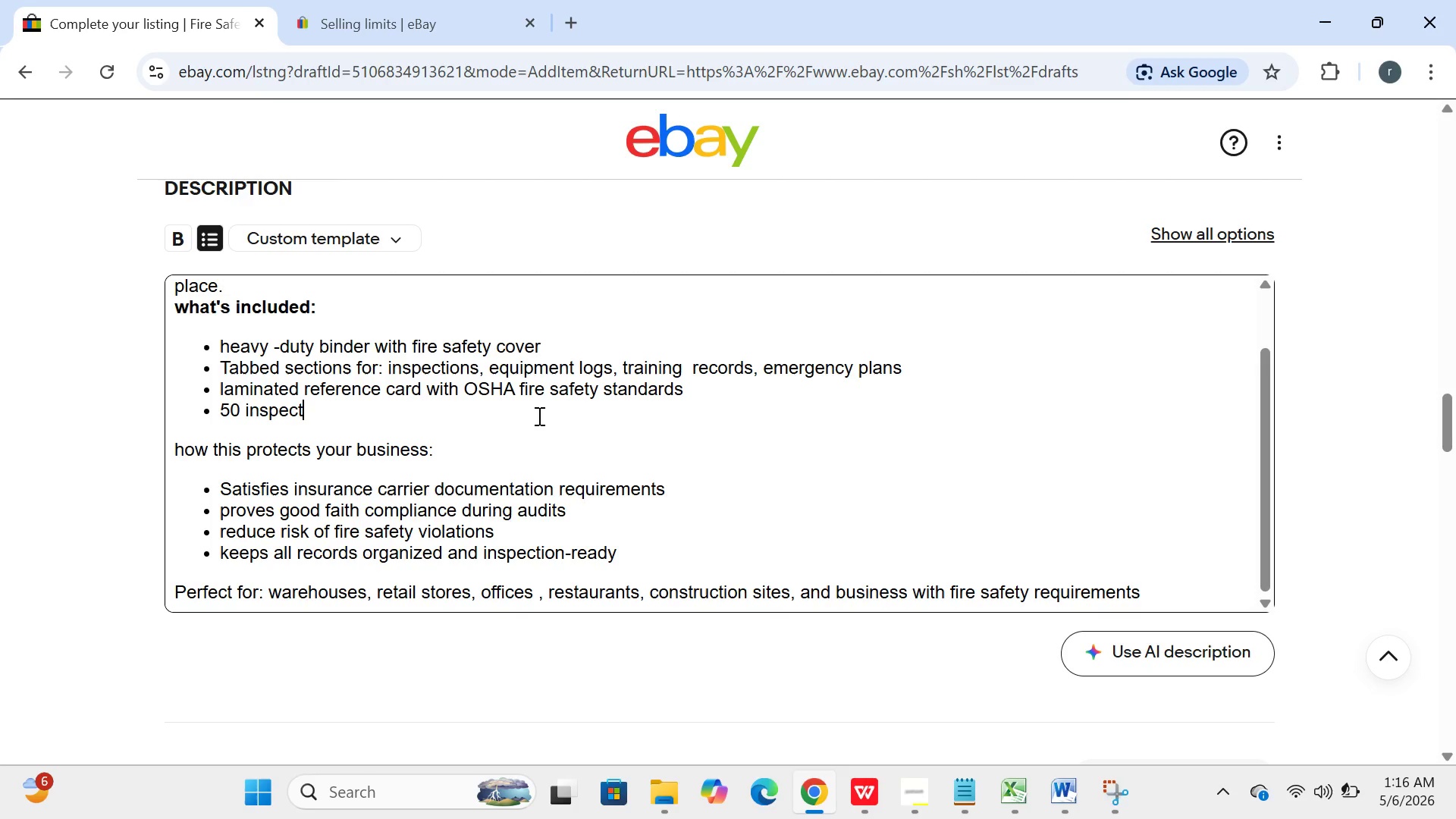 
wait(6.16)
 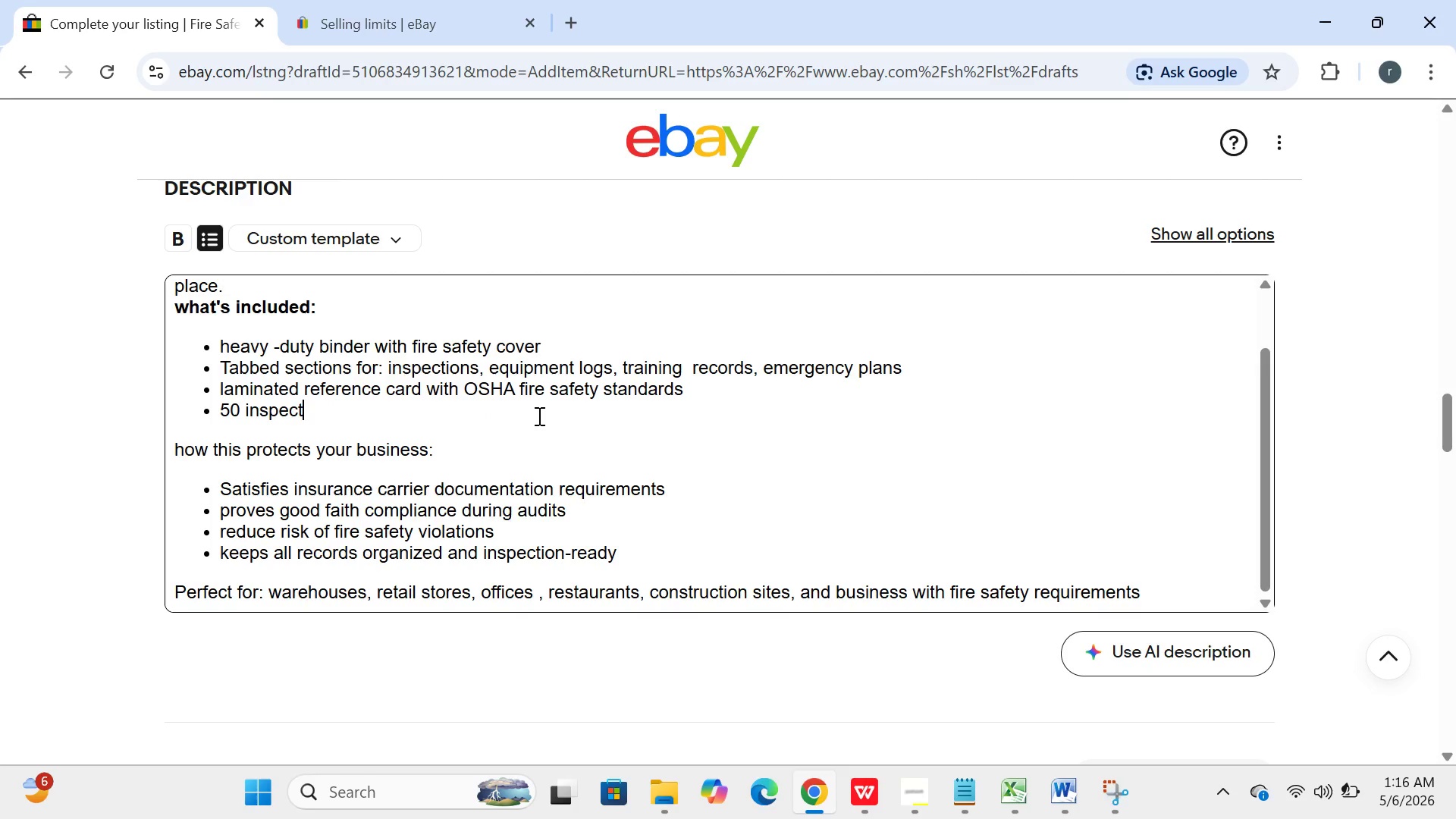 
key(Backspace)
 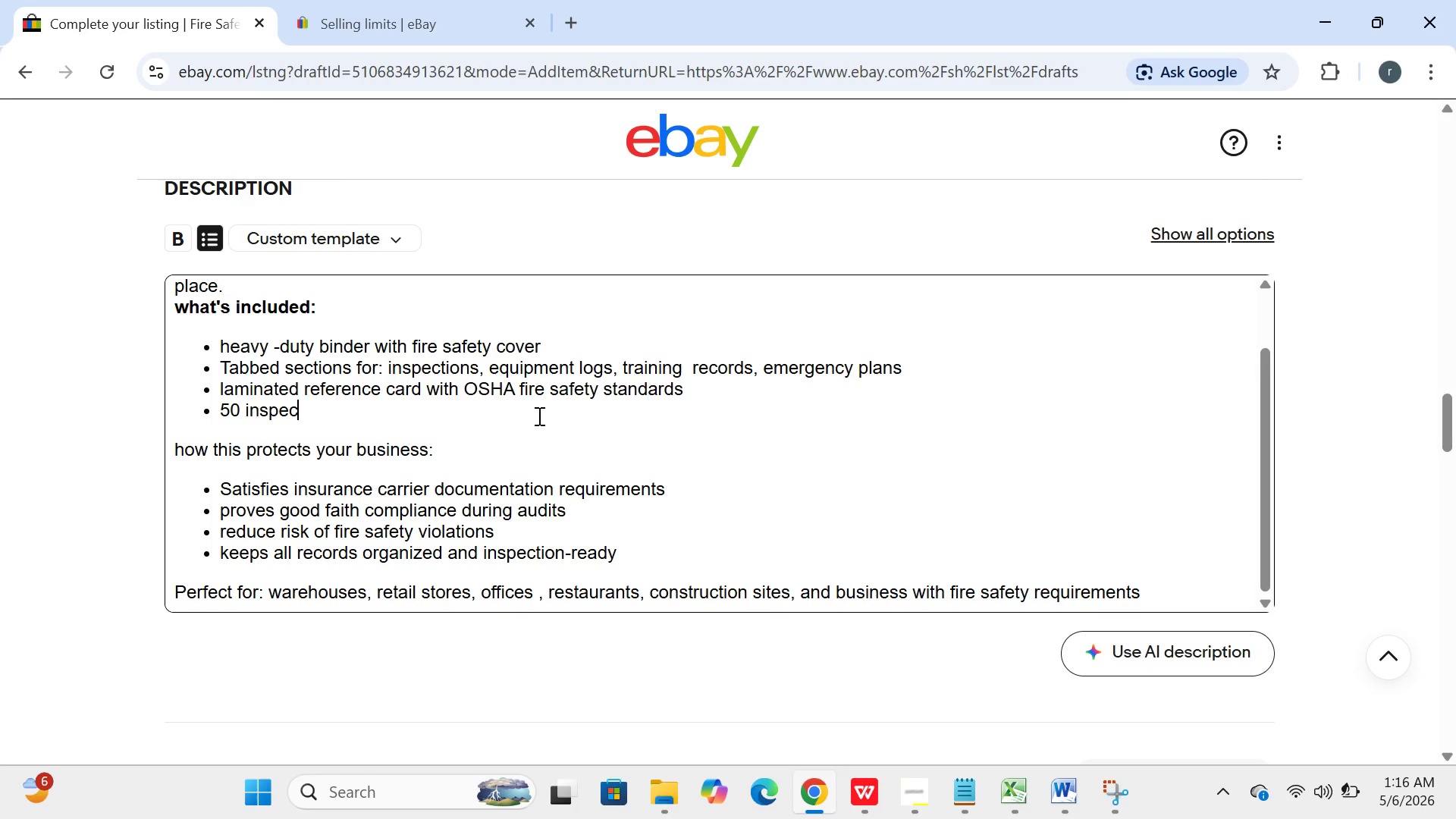 
key(Backspace)
 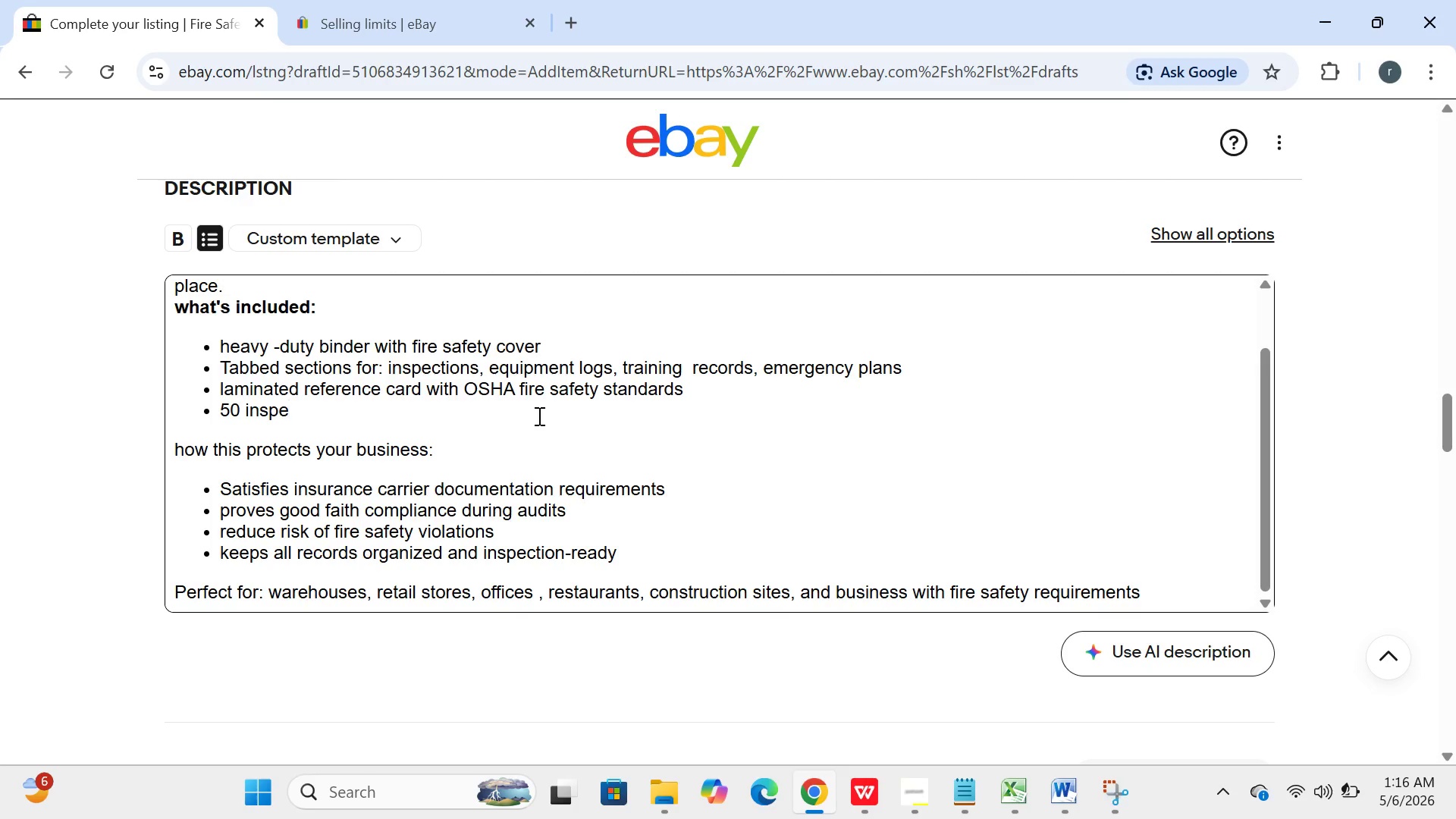 
key(Backspace)
 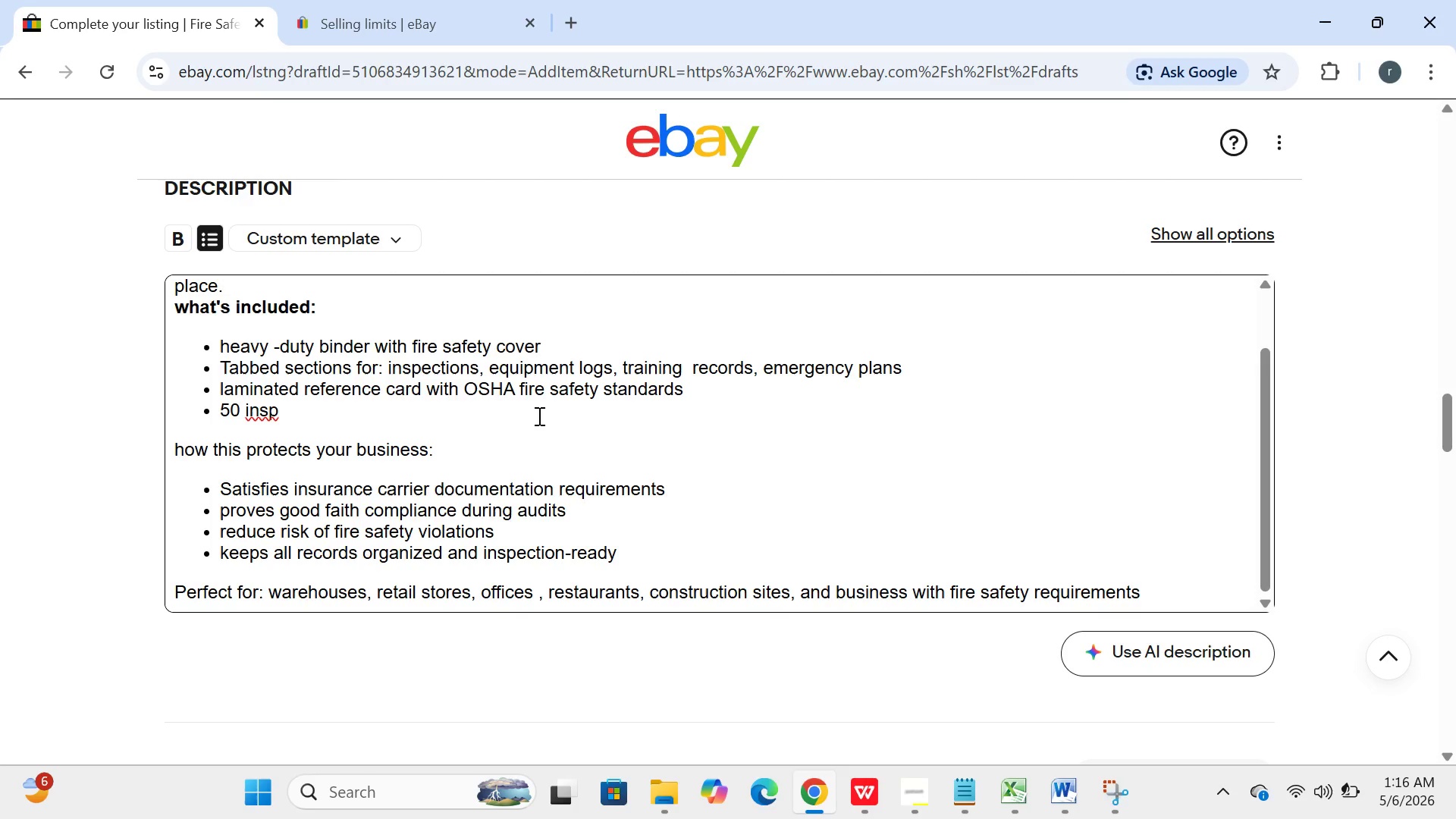 
key(Backspace)
key(Backspace)
key(Backspace)
type(nspectrd )
key(Backspace)
key(Backspace)
key(Backspace)
type(eb)
 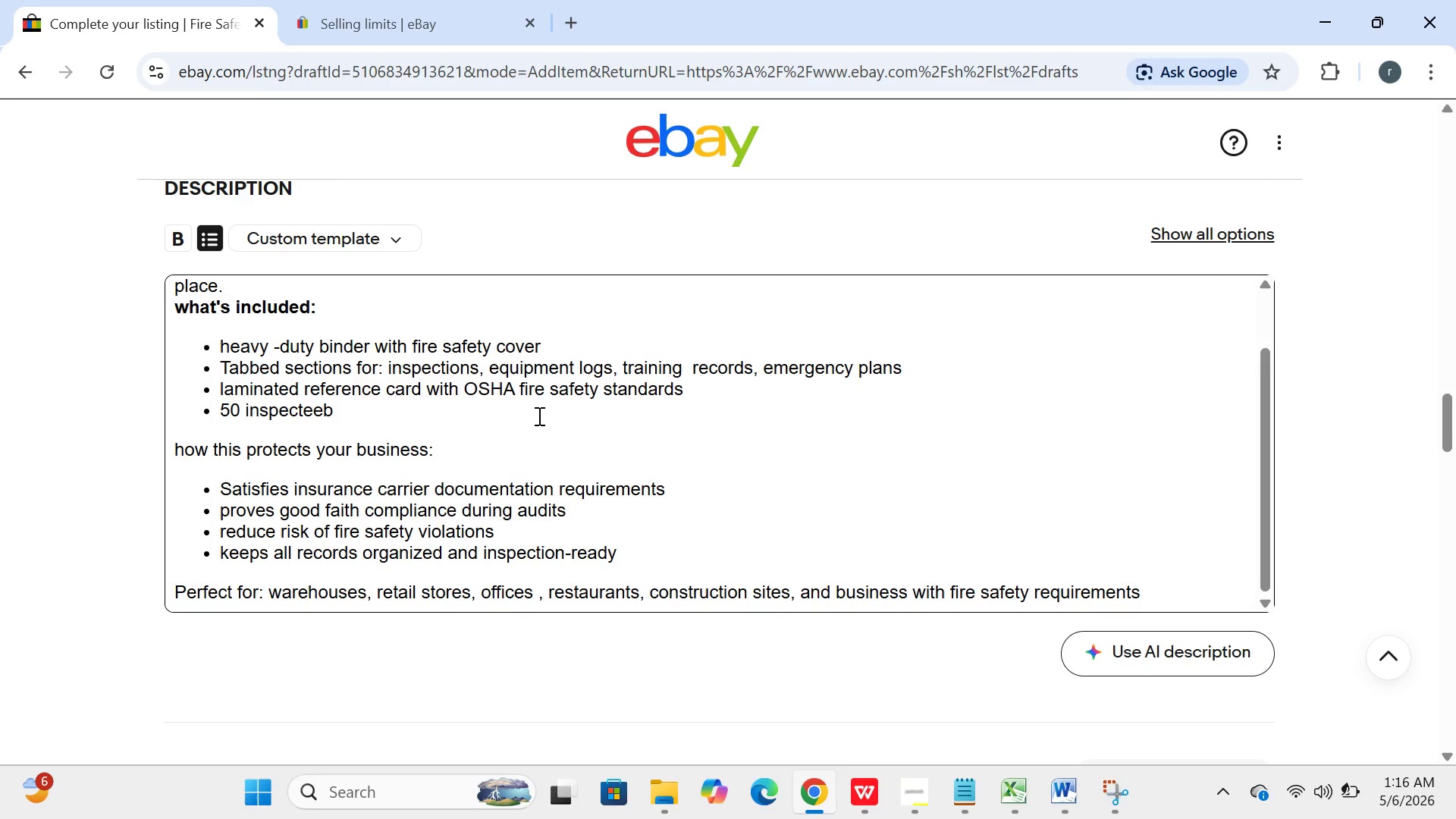 
wait(24.41)
 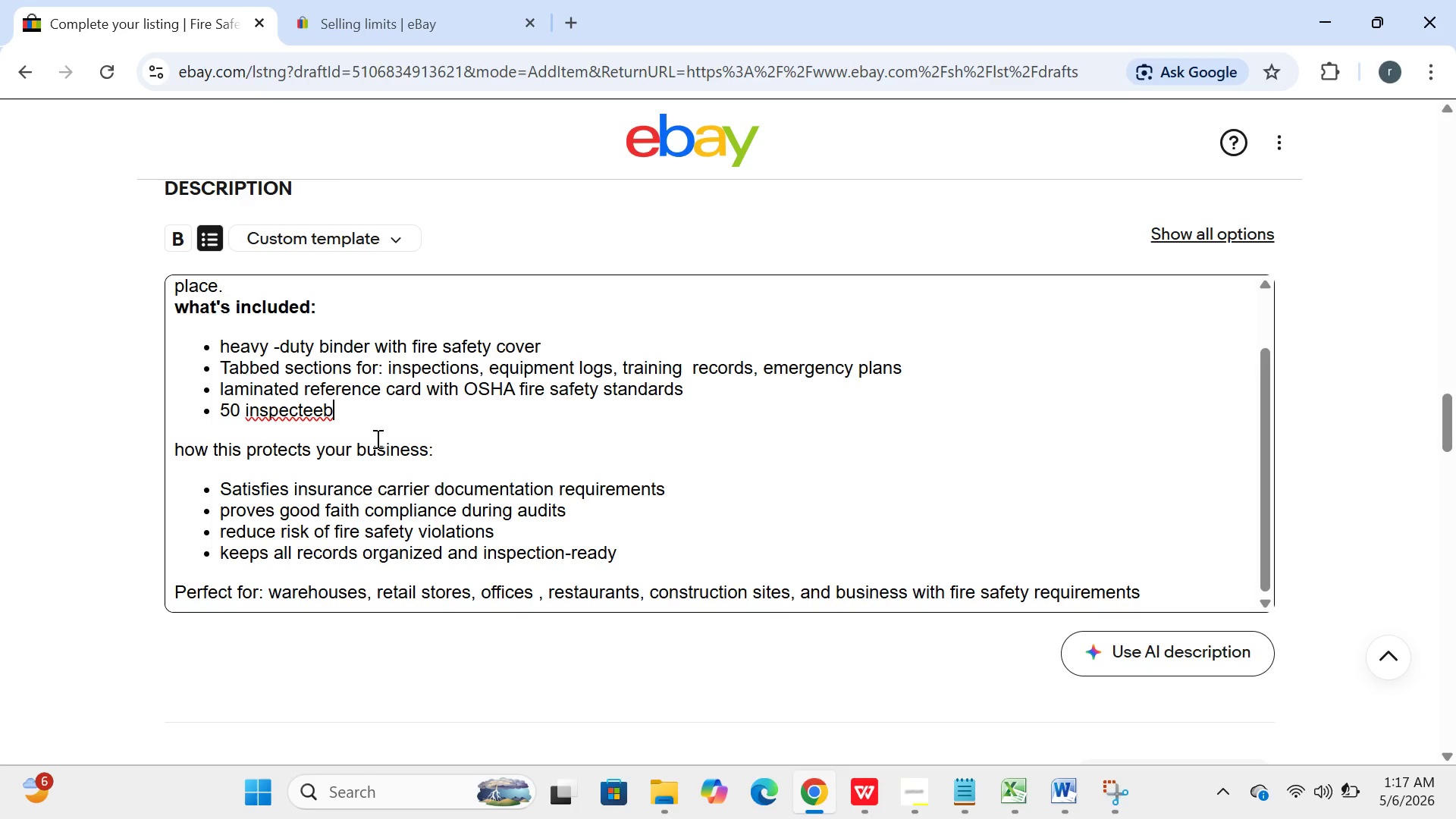 
key(Backspace)
key(Backspace)
type(d card )
 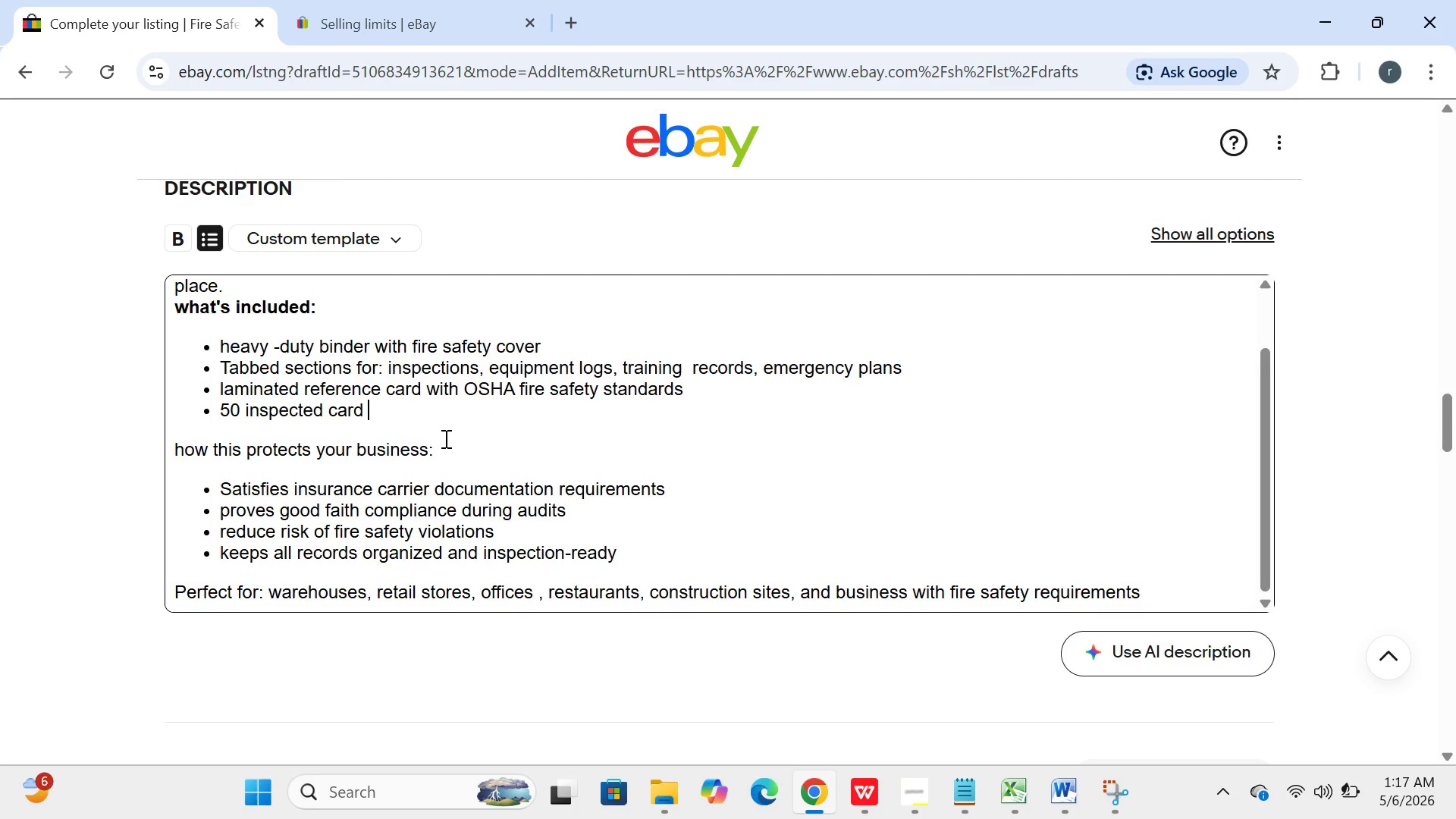 
wait(20.2)
 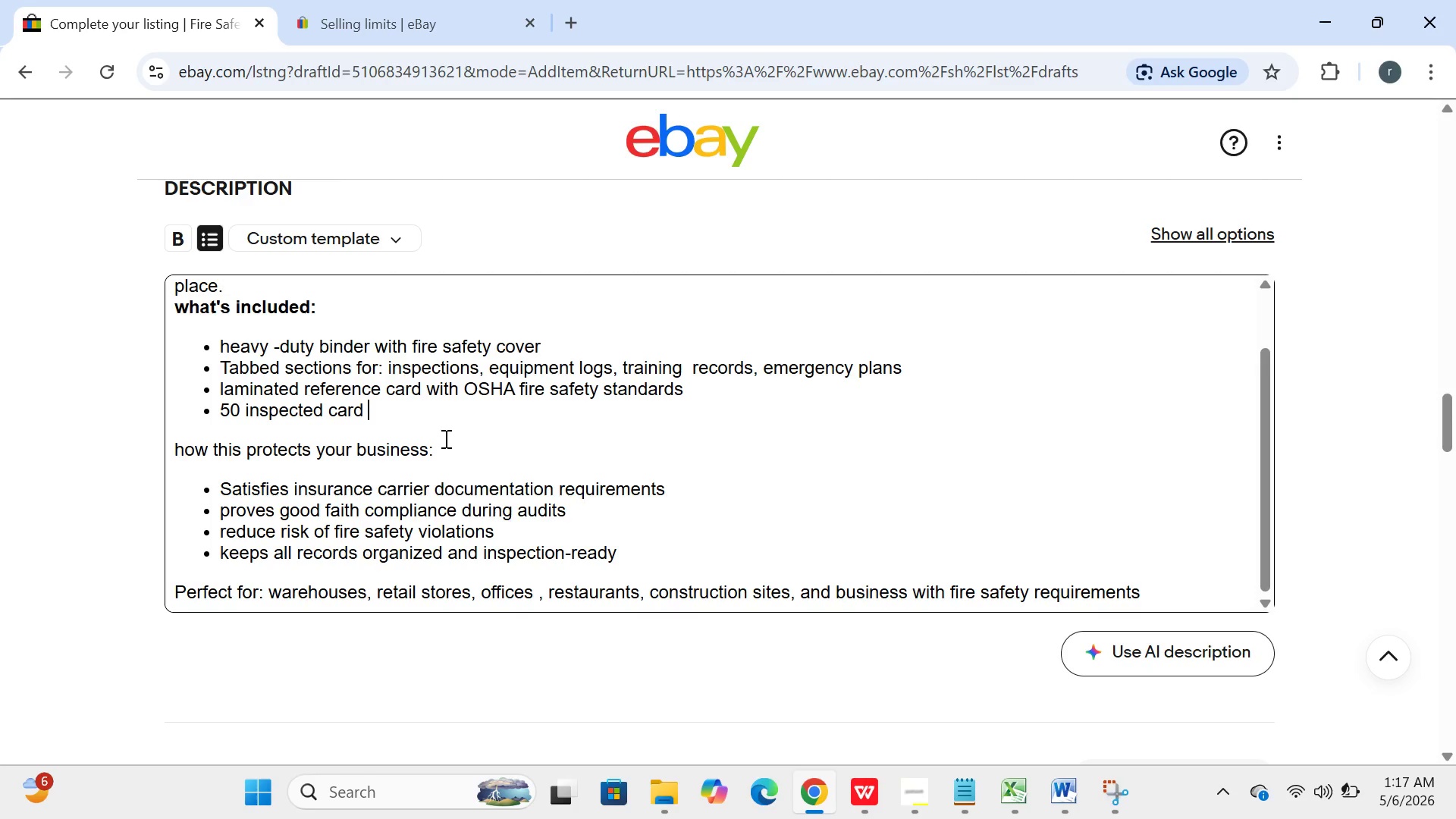 
key(Backspace)
key(Backspace)
key(Backspace)
key(Backspace)
key(Backspace)
type(laminted )
 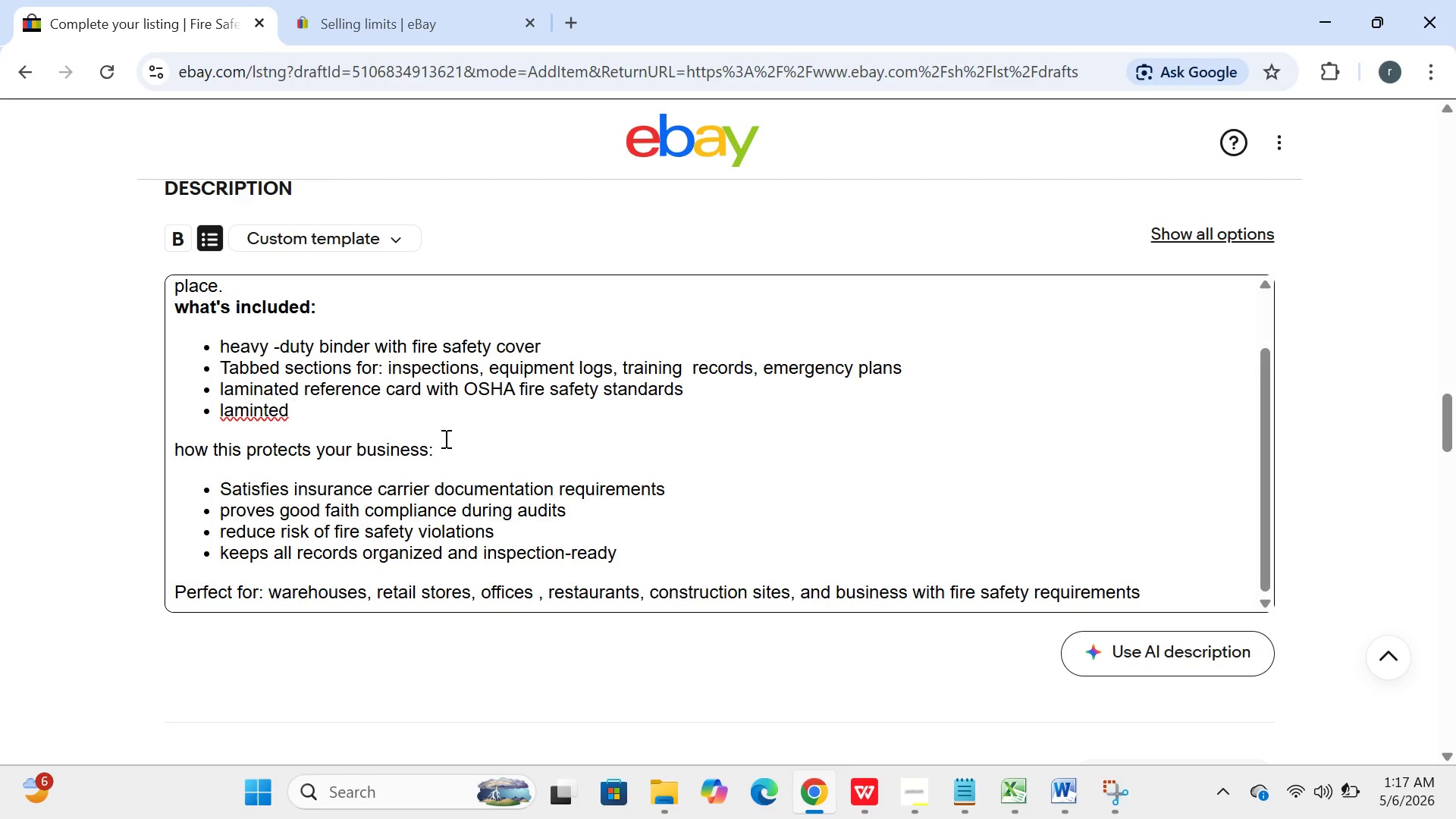 
wait(10.78)
 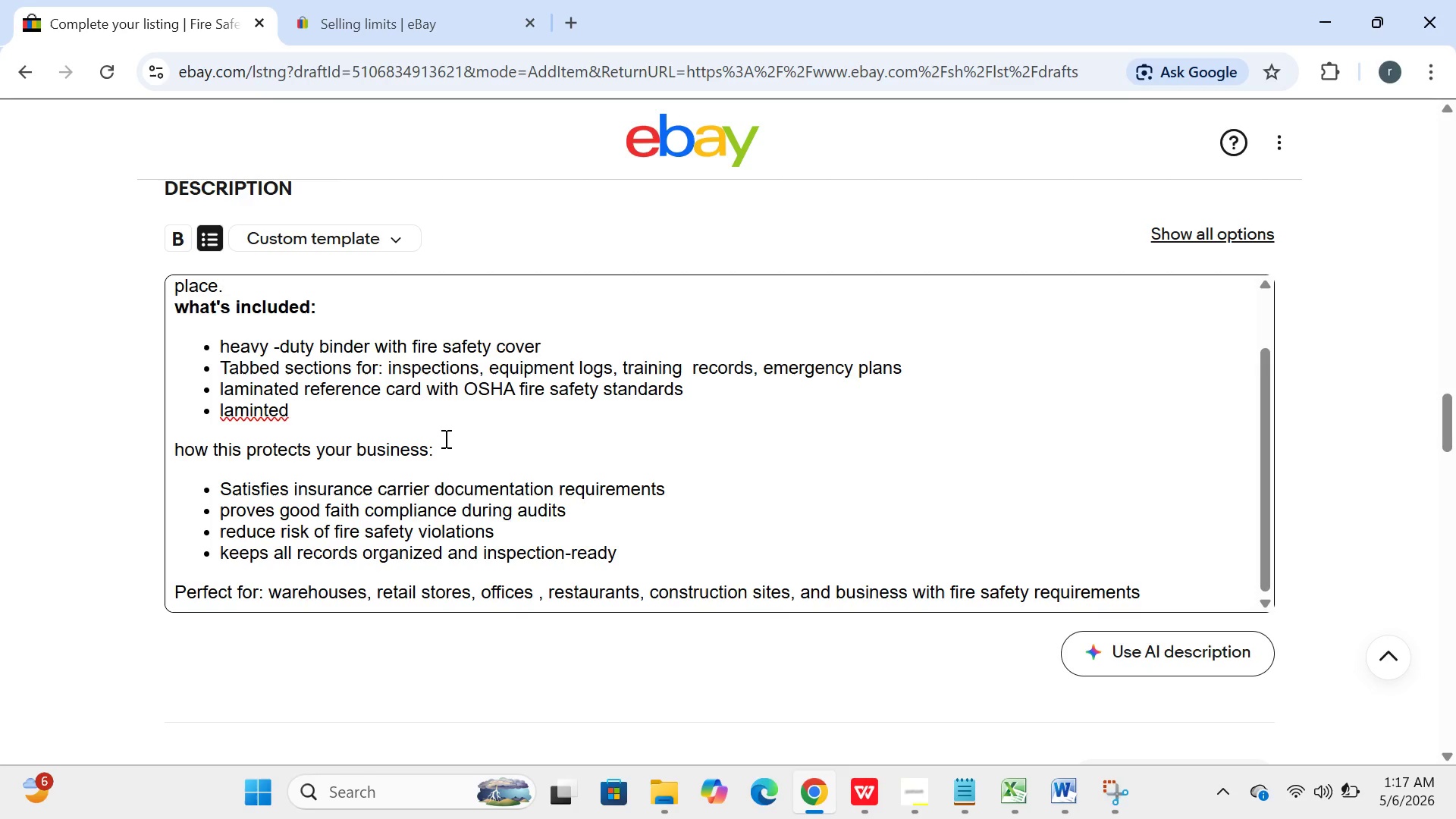 
key(ArrowLeft)
 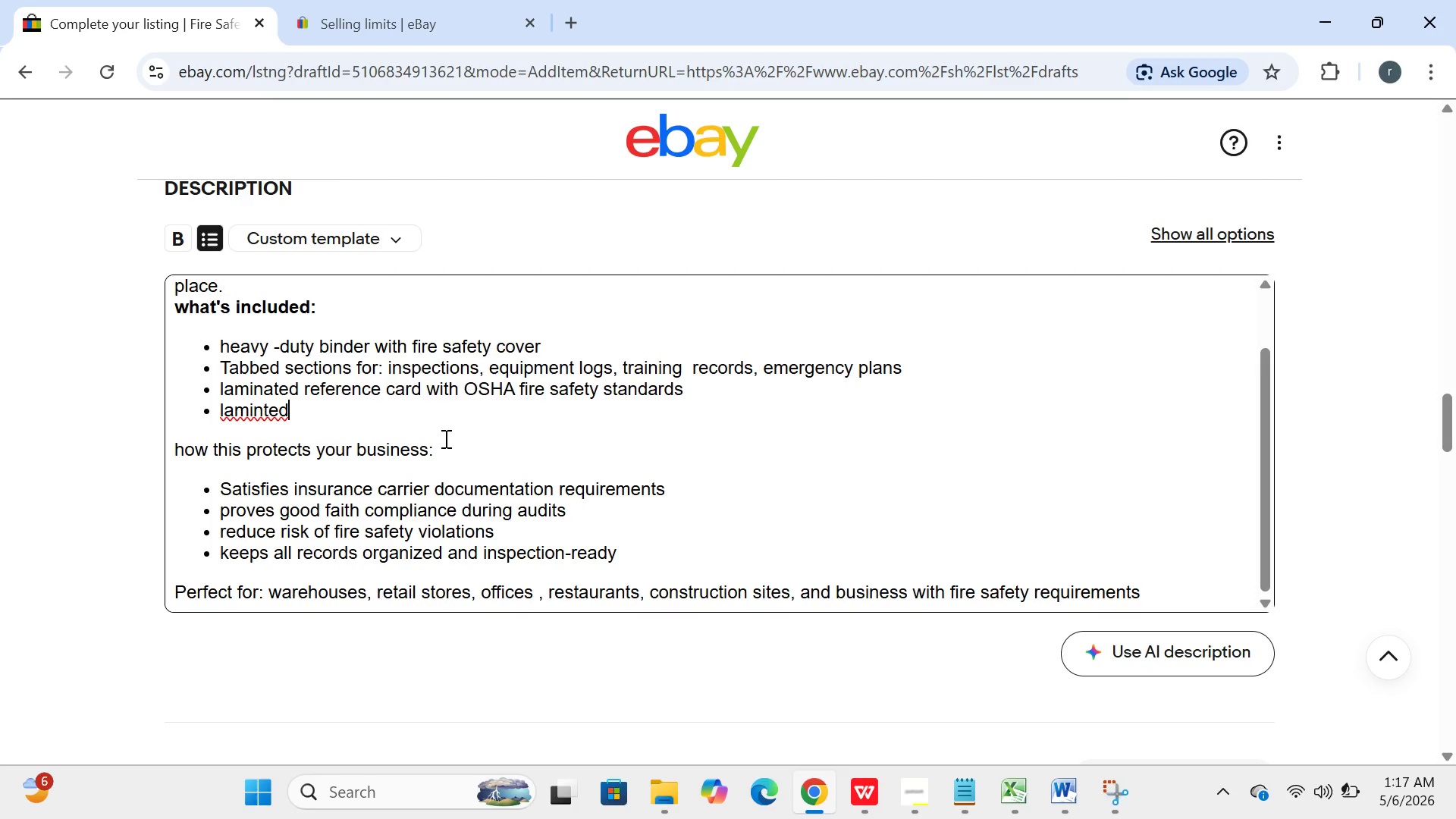 
key(ArrowLeft)
 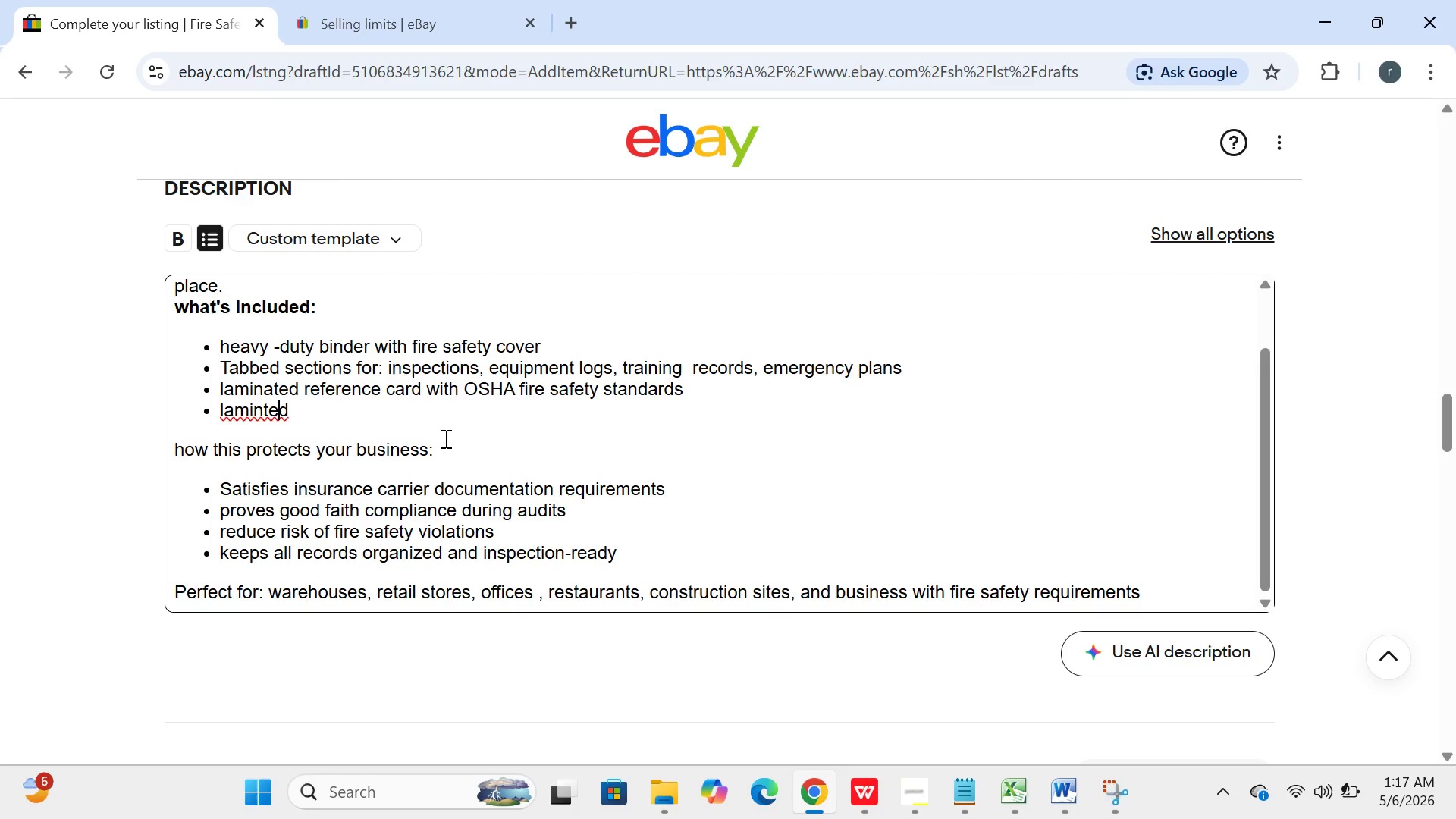 
key(ArrowLeft)
 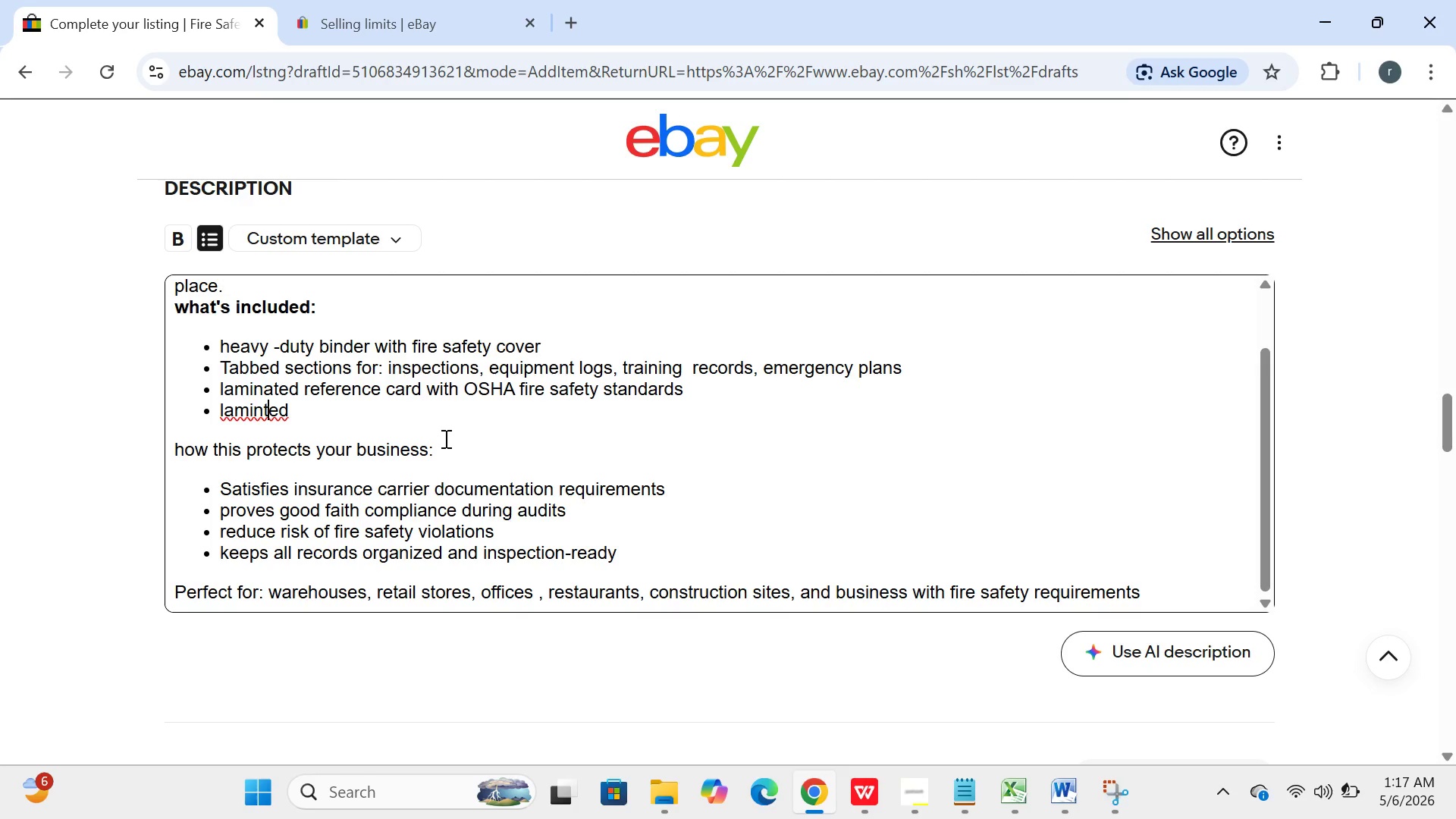 
key(ArrowLeft)
 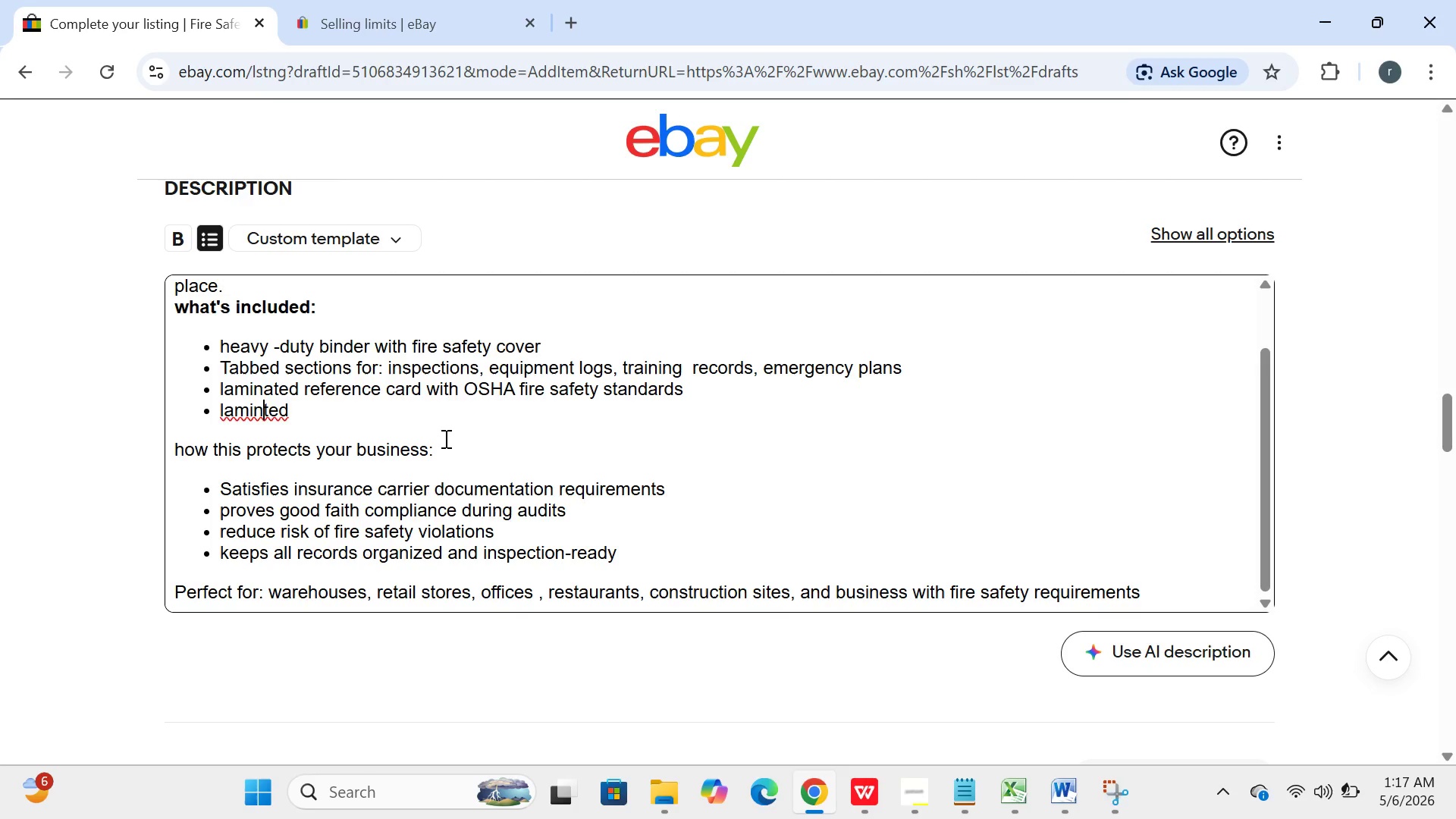 
key(A)
 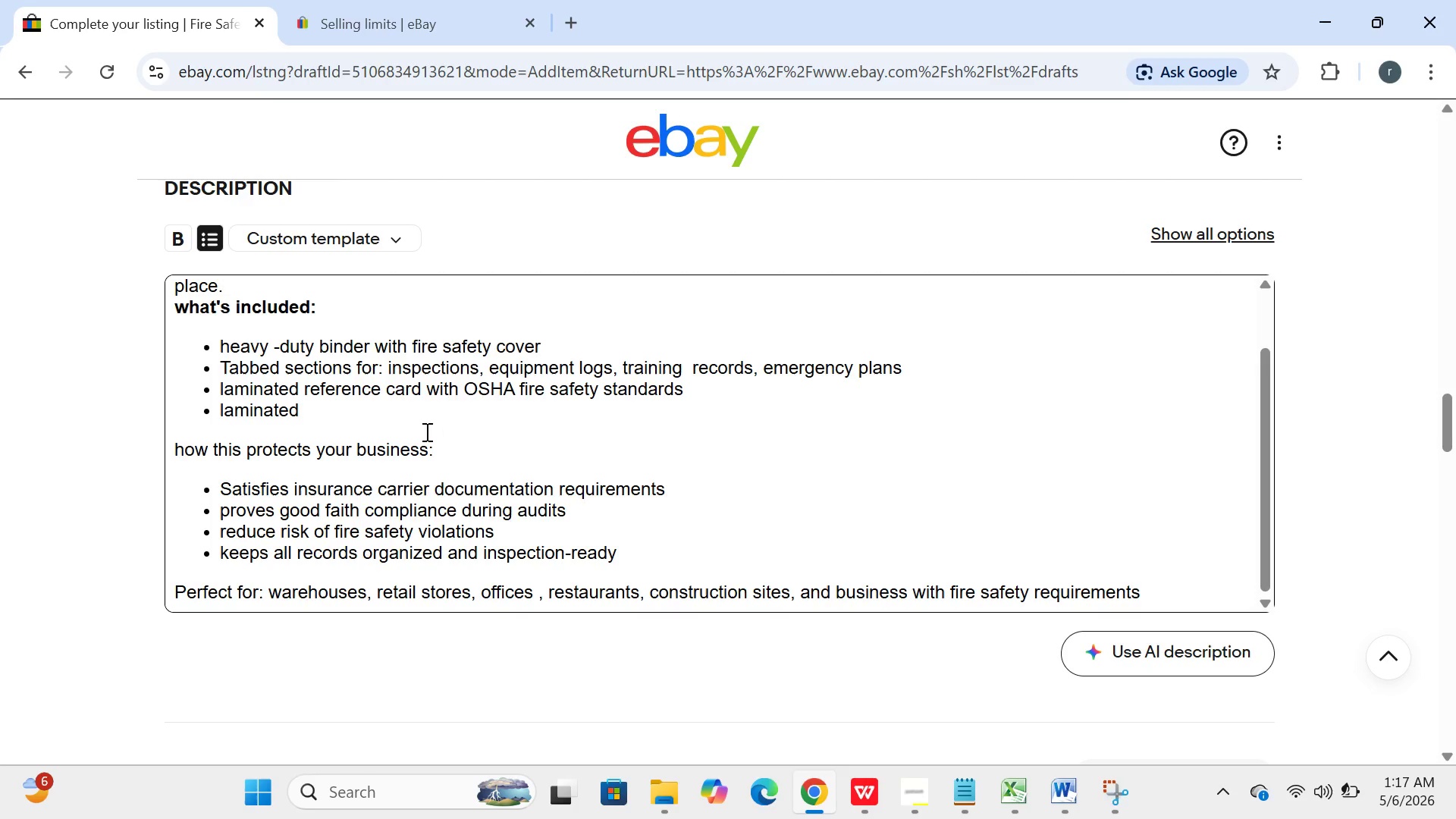 
left_click([365, 397])
 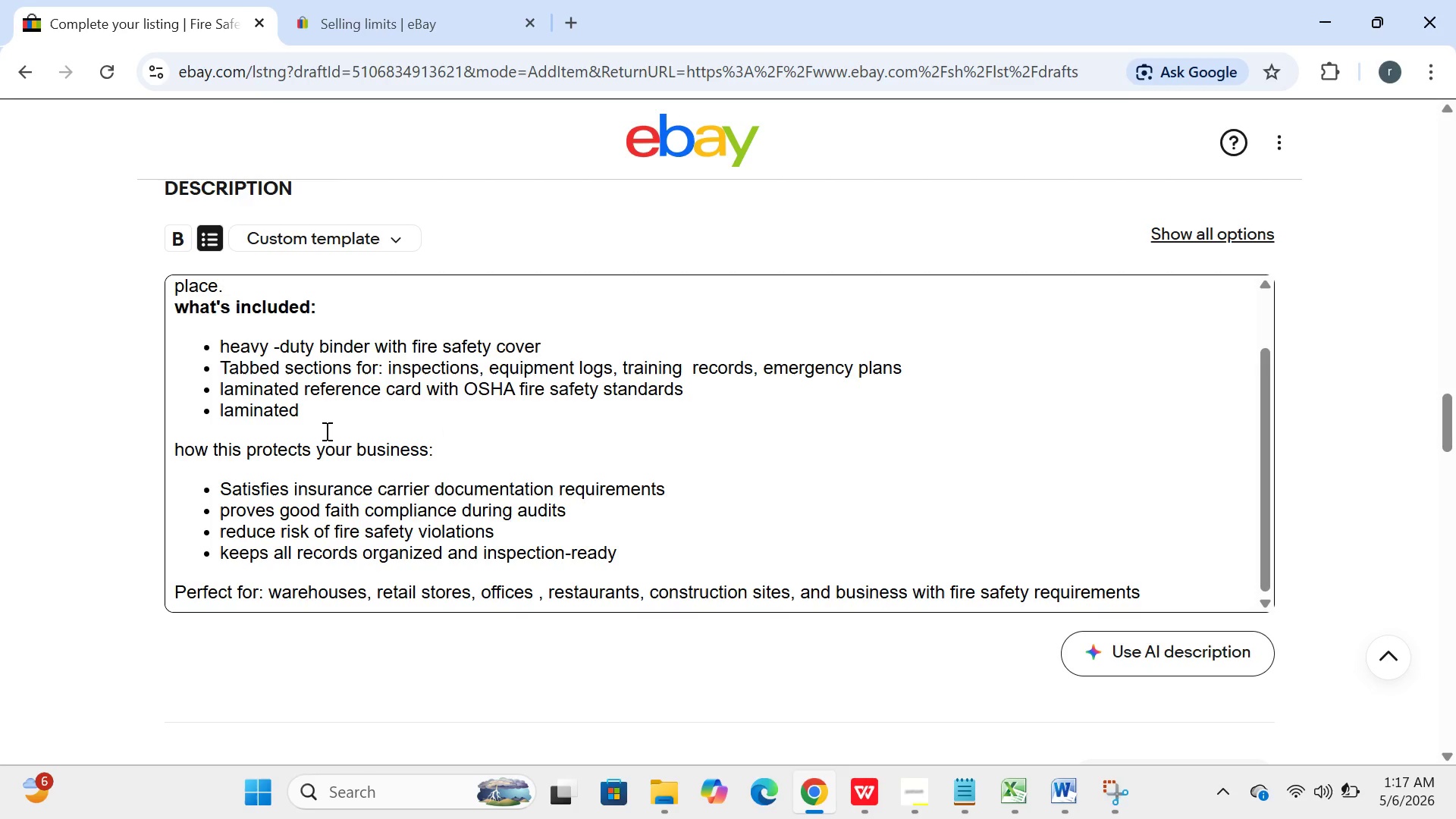 
left_click([325, 431])
 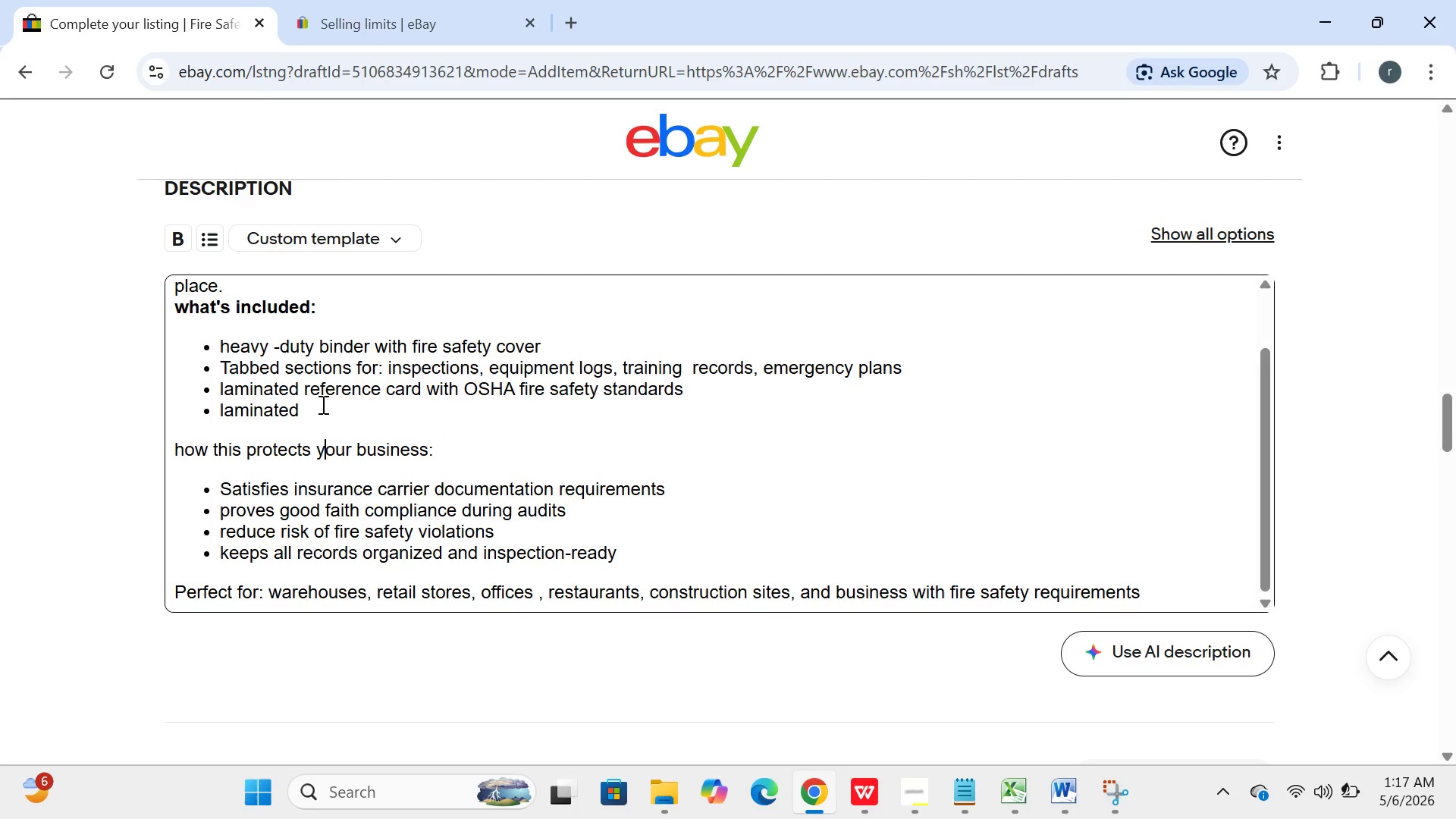 
left_click([322, 404])
 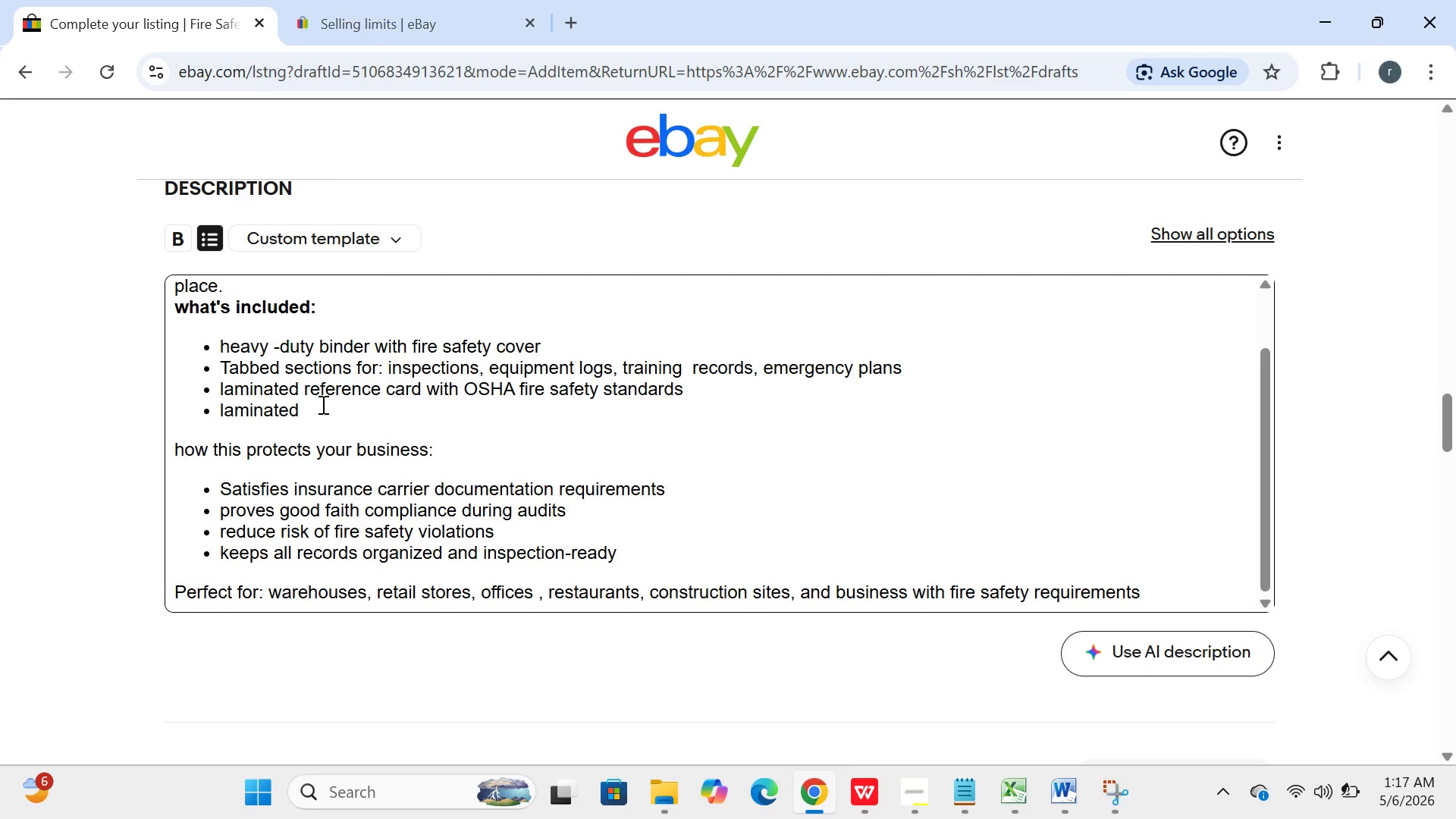 
type(card  wiy)
key(Backspace)
type(th OSHA)
 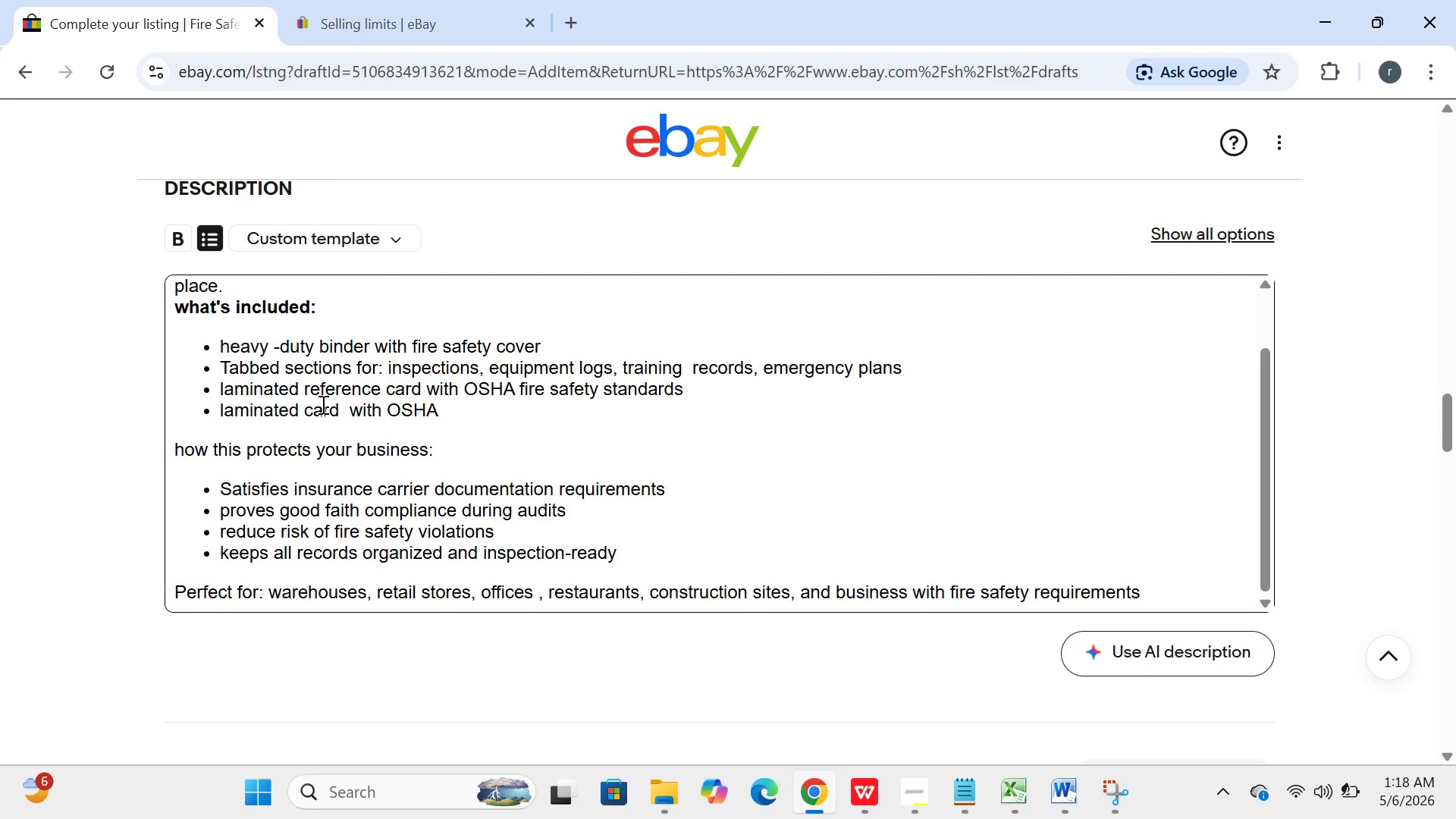 
wait(10.59)
 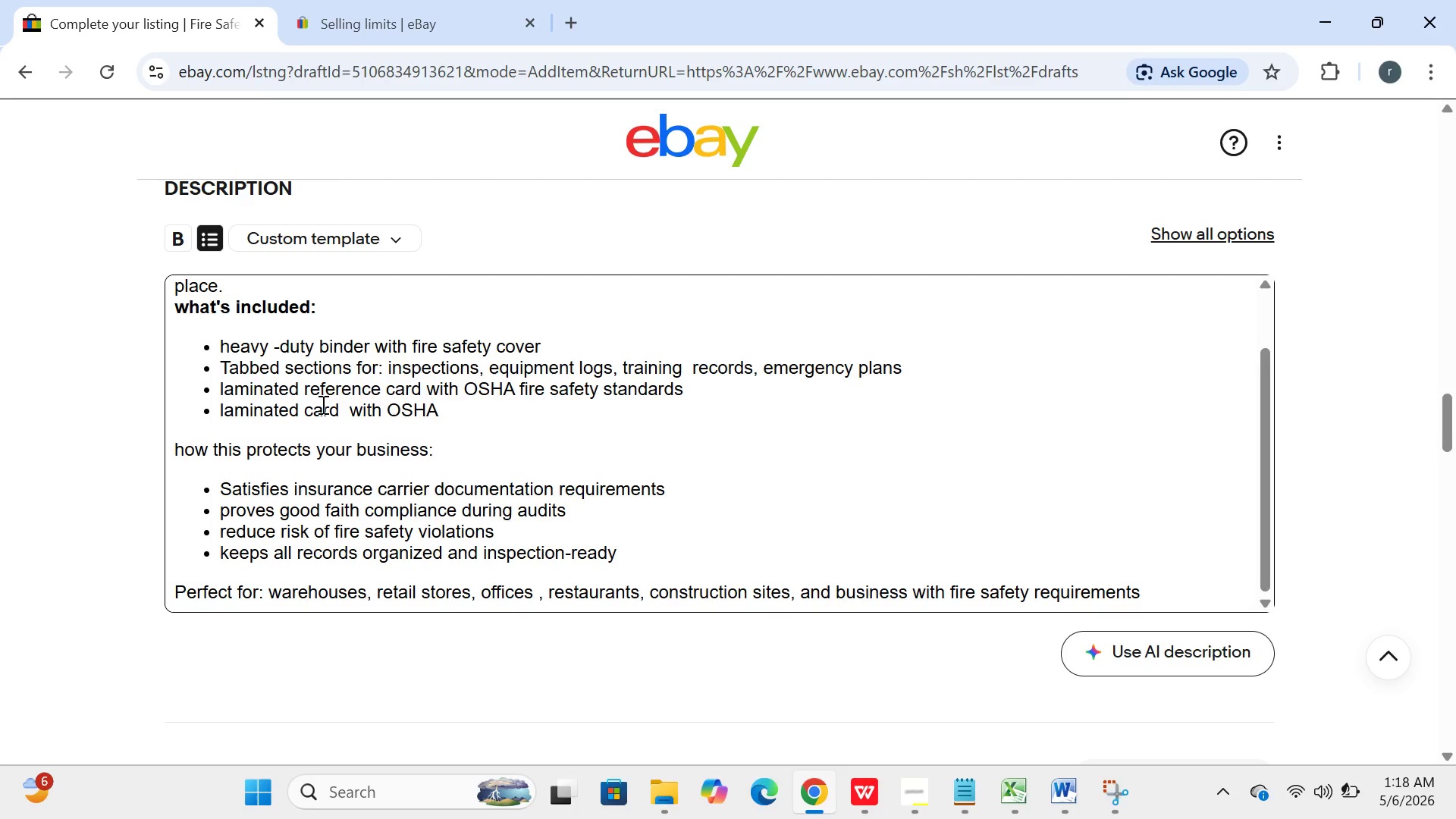 
type( fure saa=)
key(Backspace)
key(Backspace)
key(Backspace)
key(Backspace)
key(Backspace)
key(Backspace)
key(Backspace)
key(Backspace)
type(ire safety standards)
 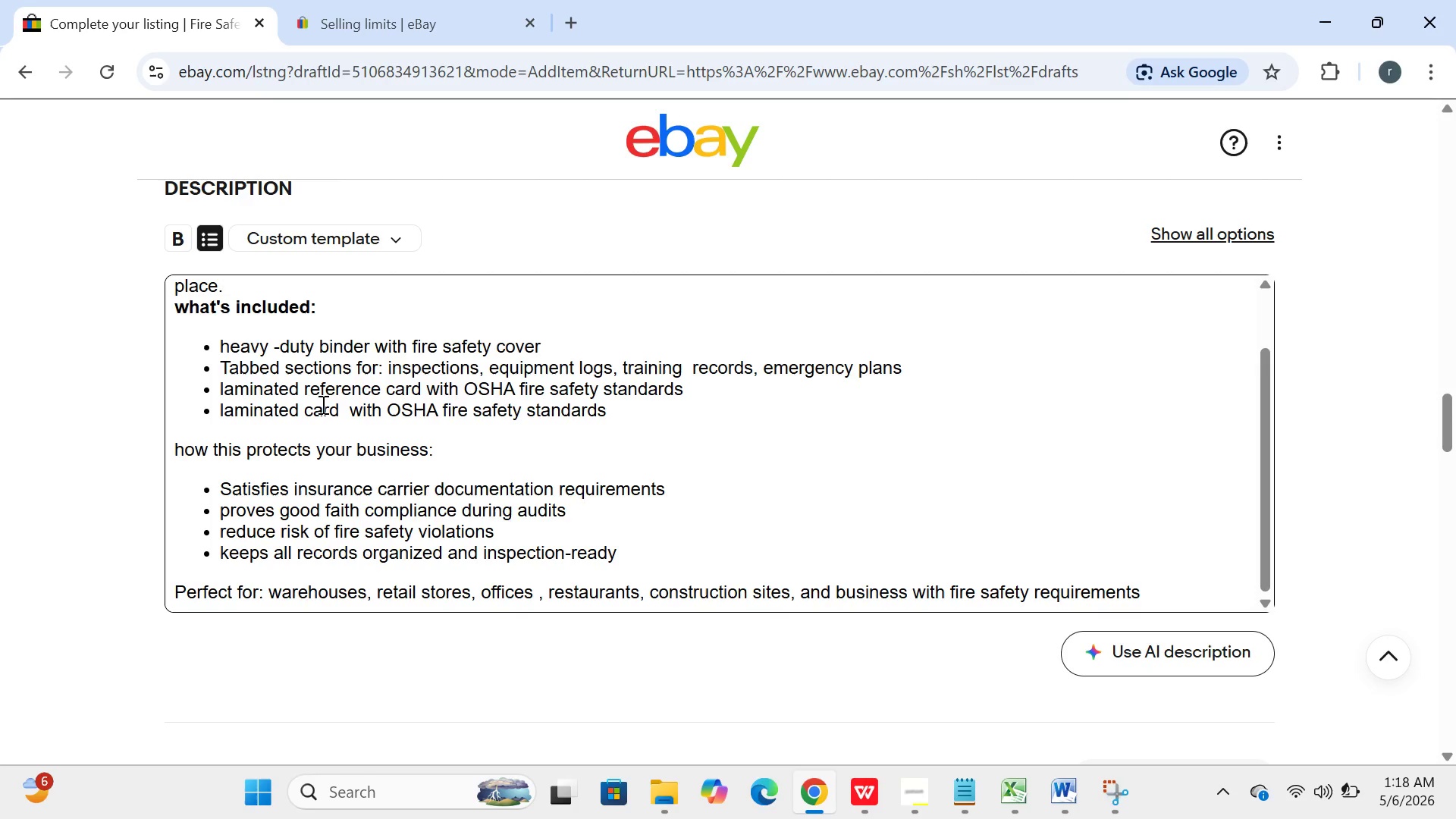 
wait(12.97)
 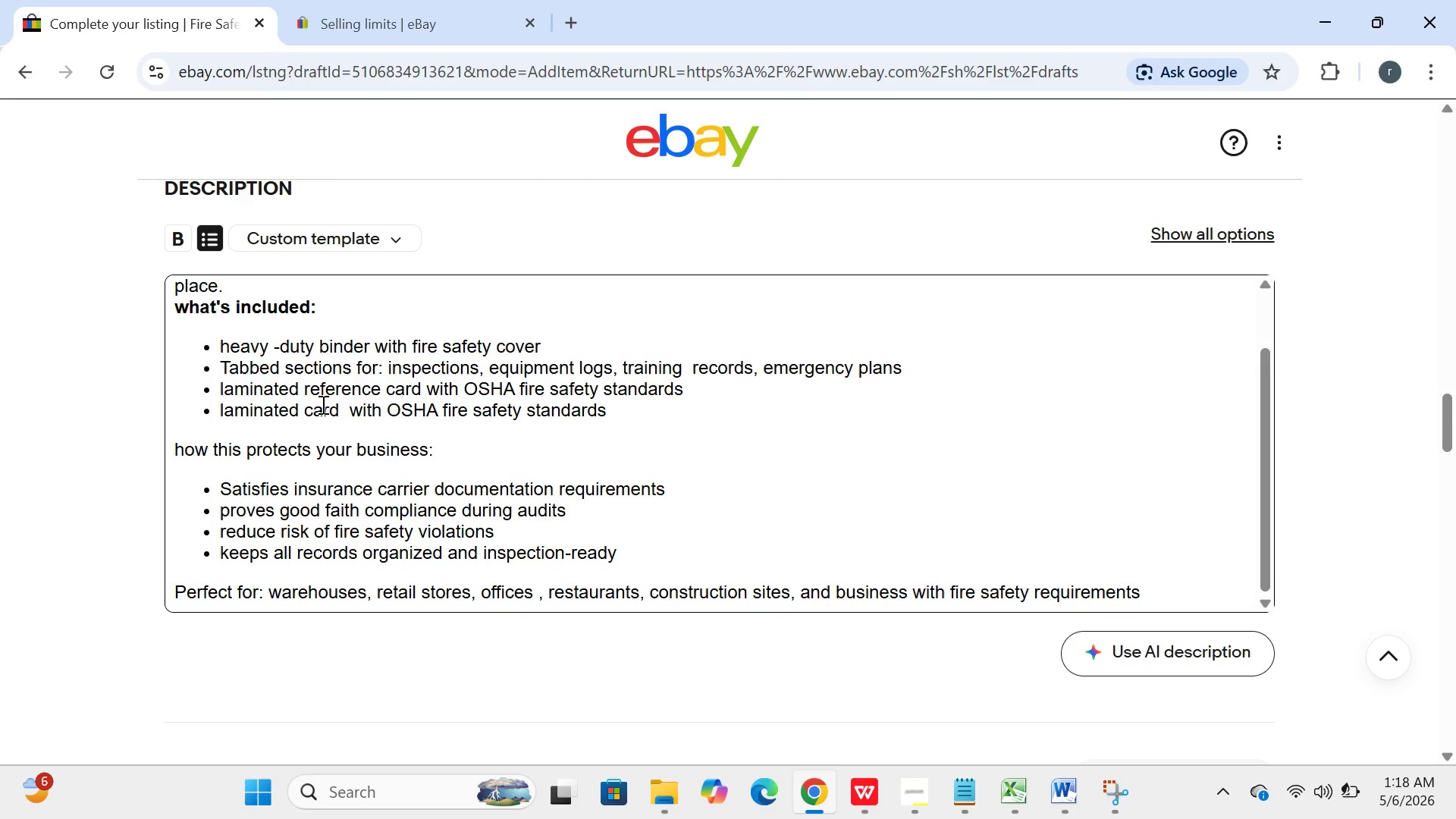 
type( logs, traing, t)
key(Backspace)
 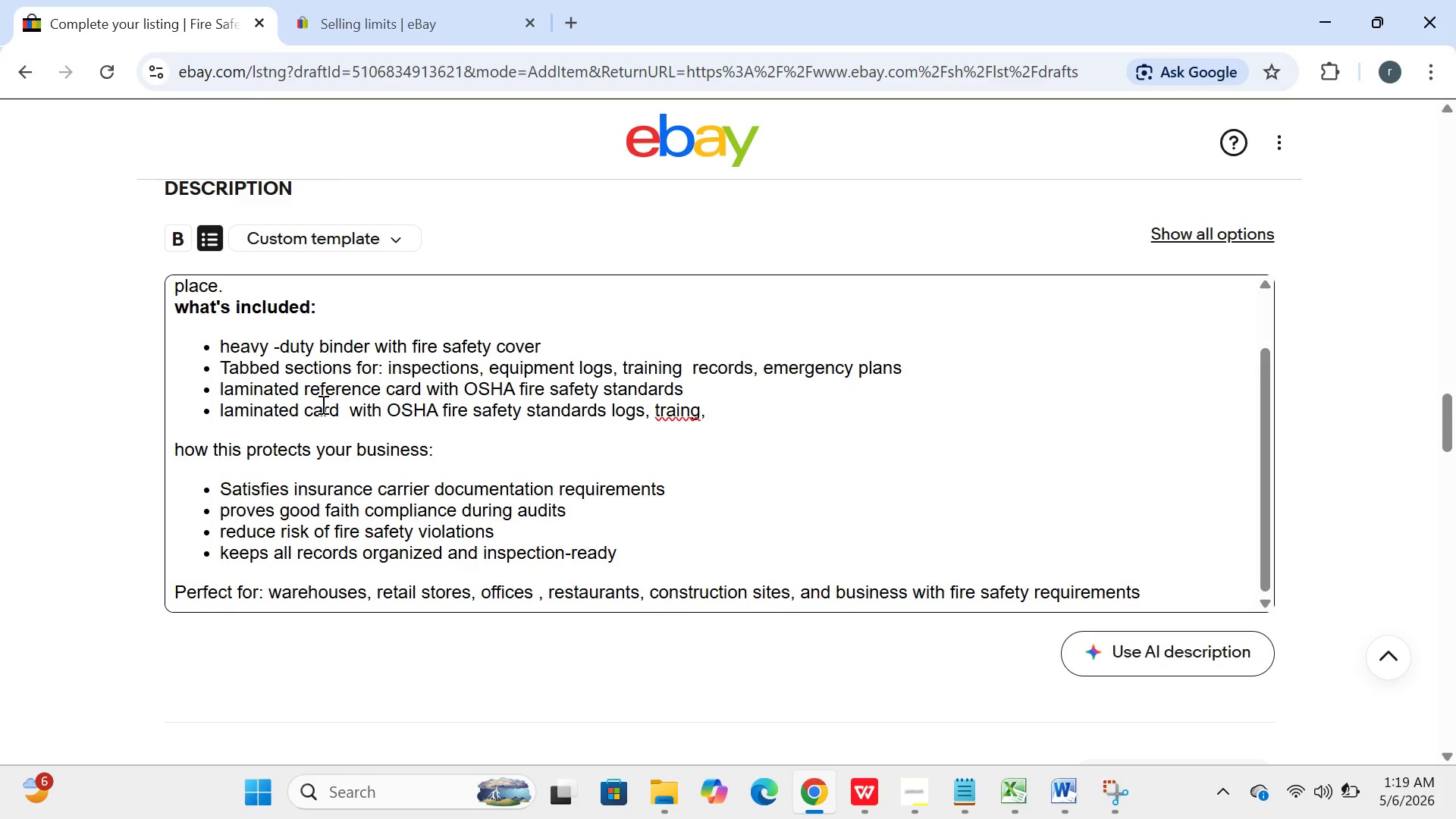 
wait(6.7)
 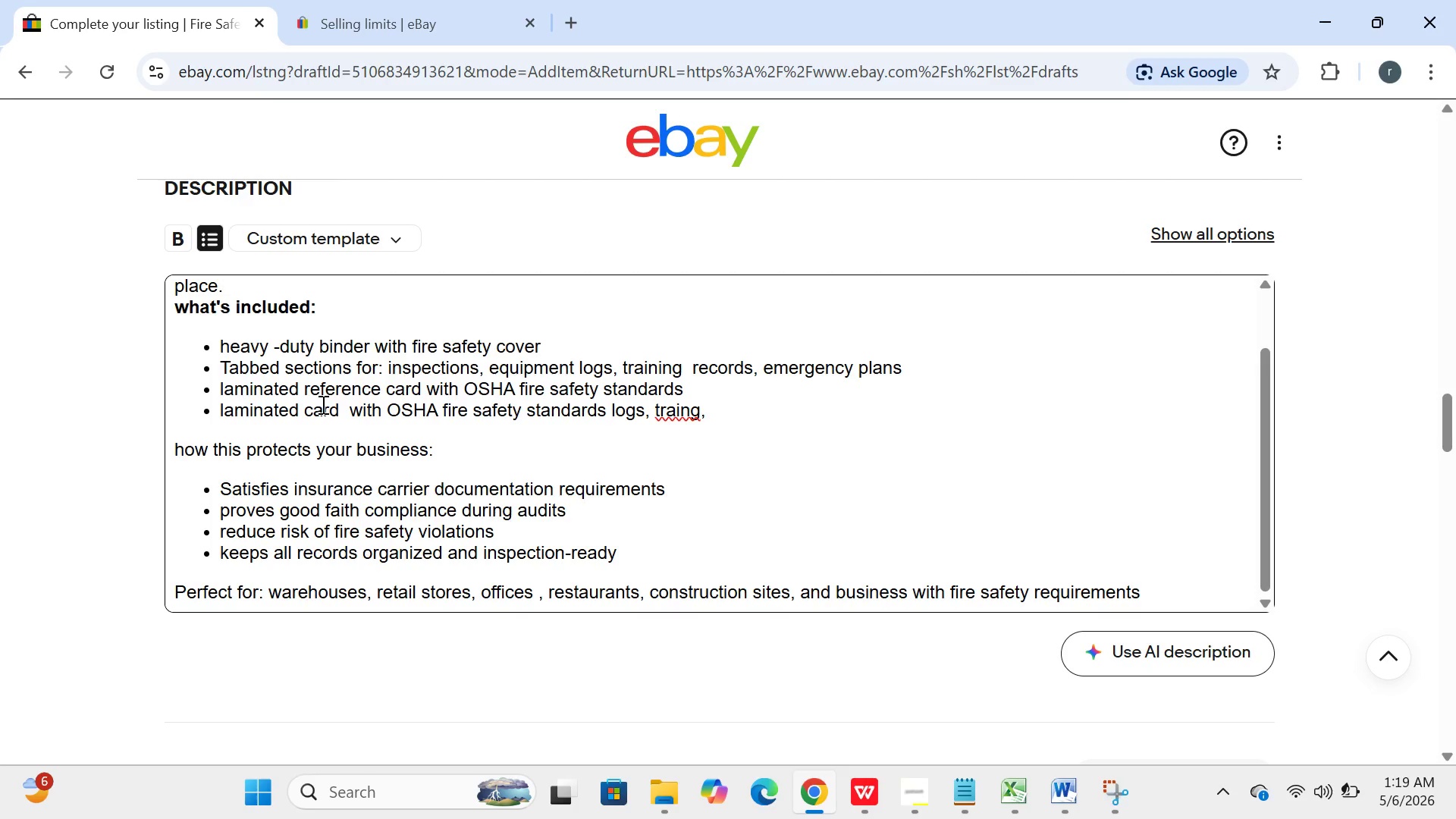 
key(Backspace)
key(Backspace)
key(Backspace)
key(Backspace)
type(ning, records, ejergen)
 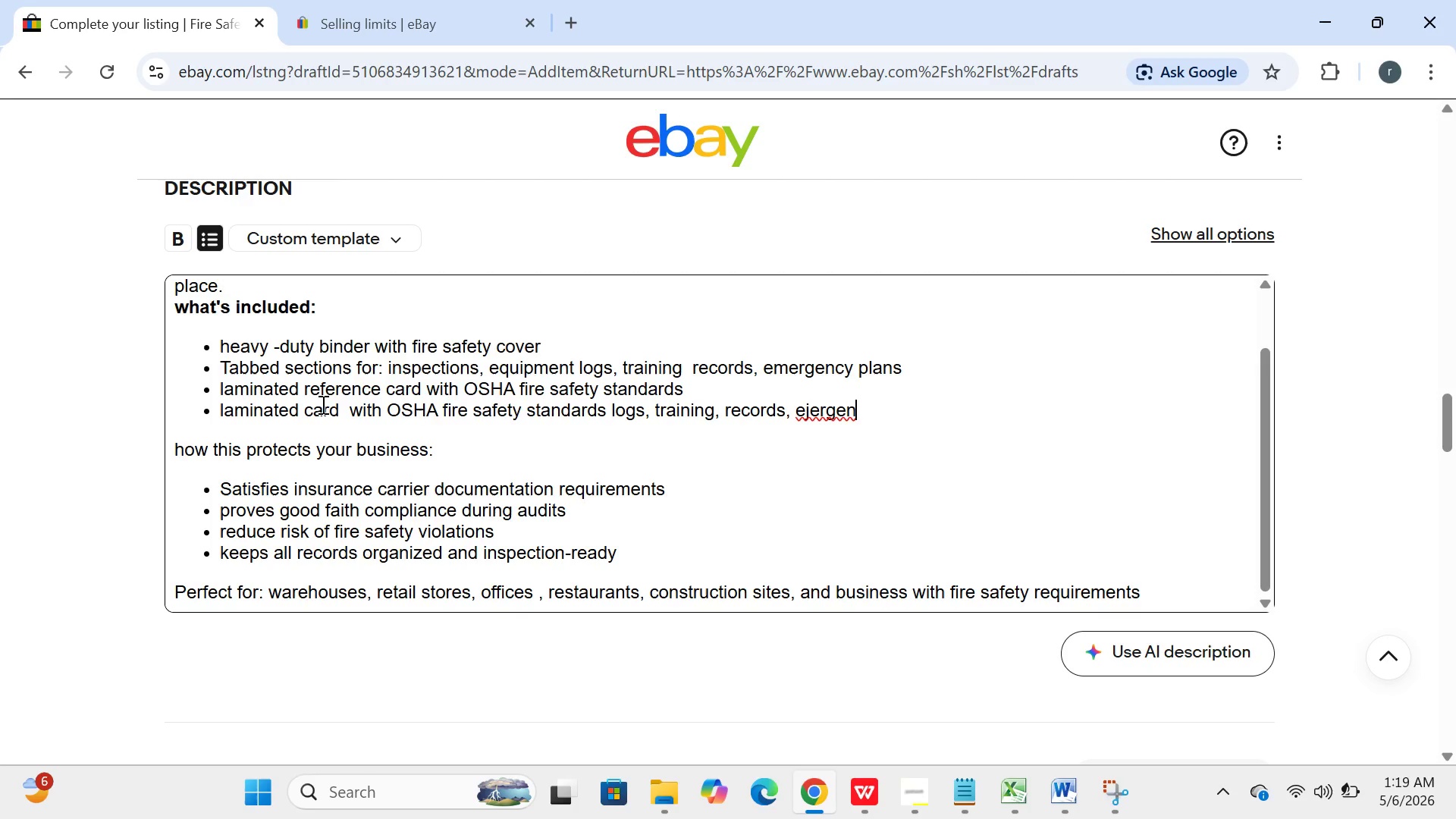 
wait(11.31)
 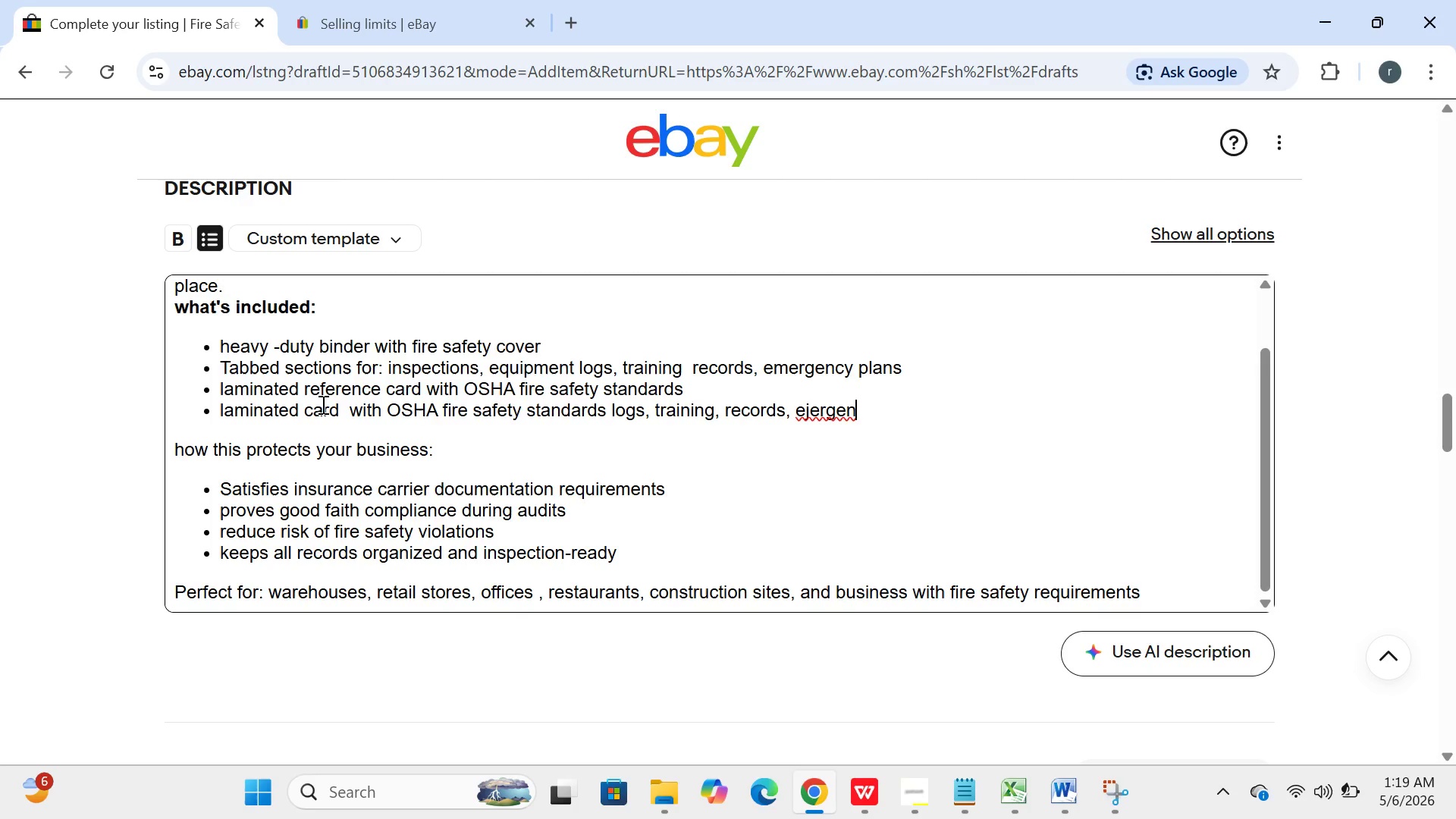 
key(Backspace)
key(Backspace)
key(Backspace)
key(Backspace)
key(Backspace)
key(Backspace)
type(merf)
key(Backspace)
type(gency)
 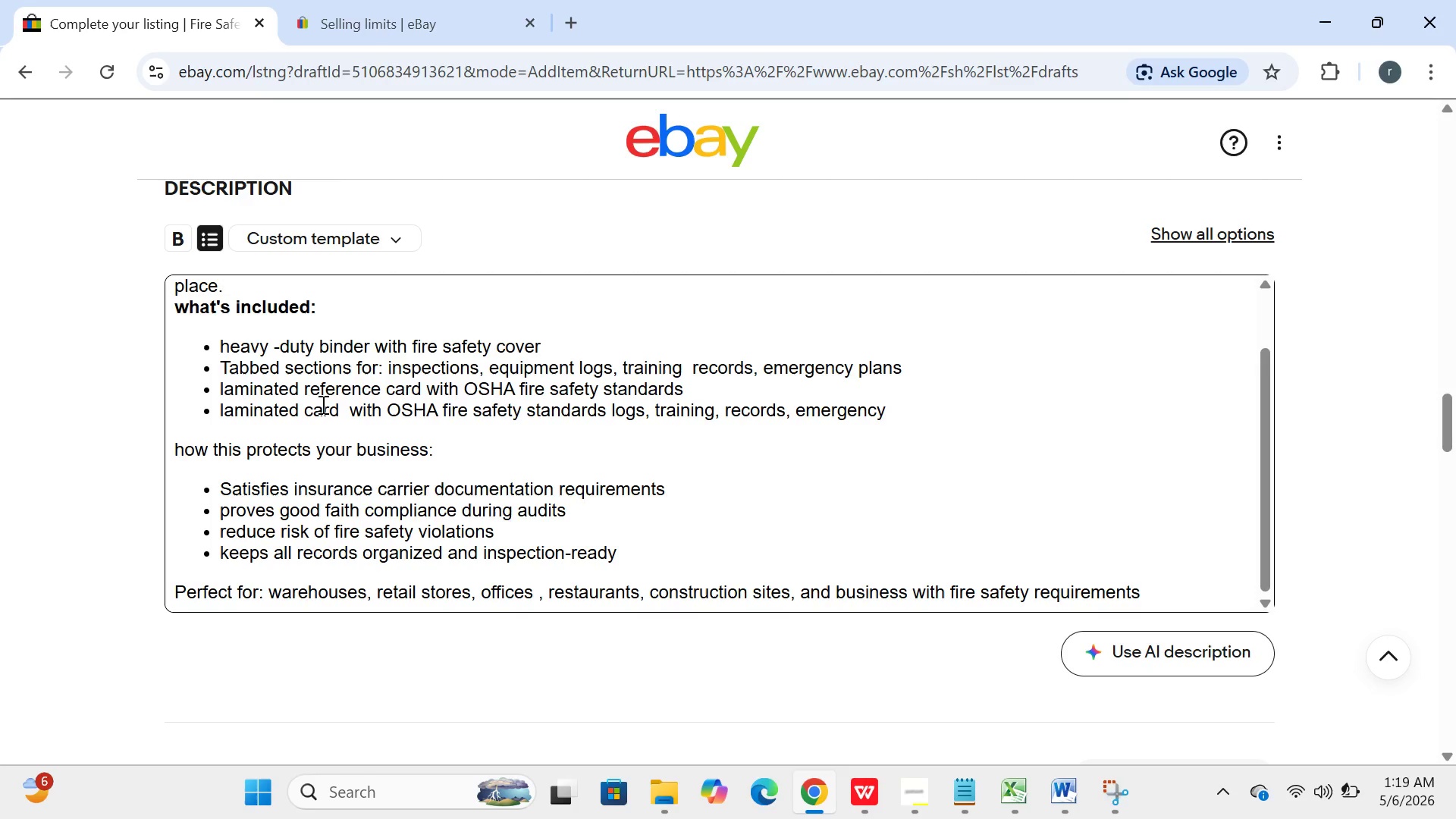 
wait(8.62)
 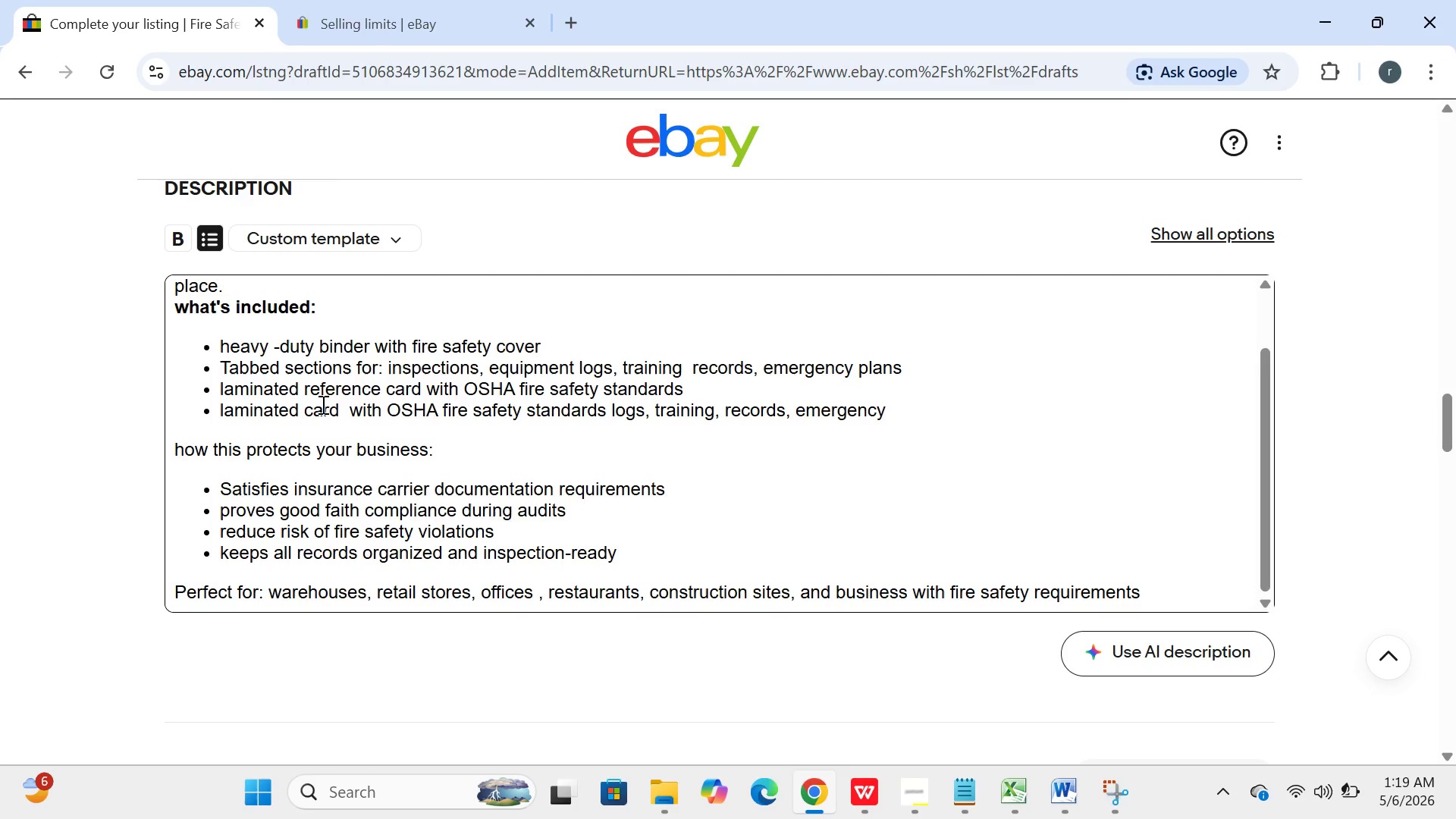 
type( plans )
 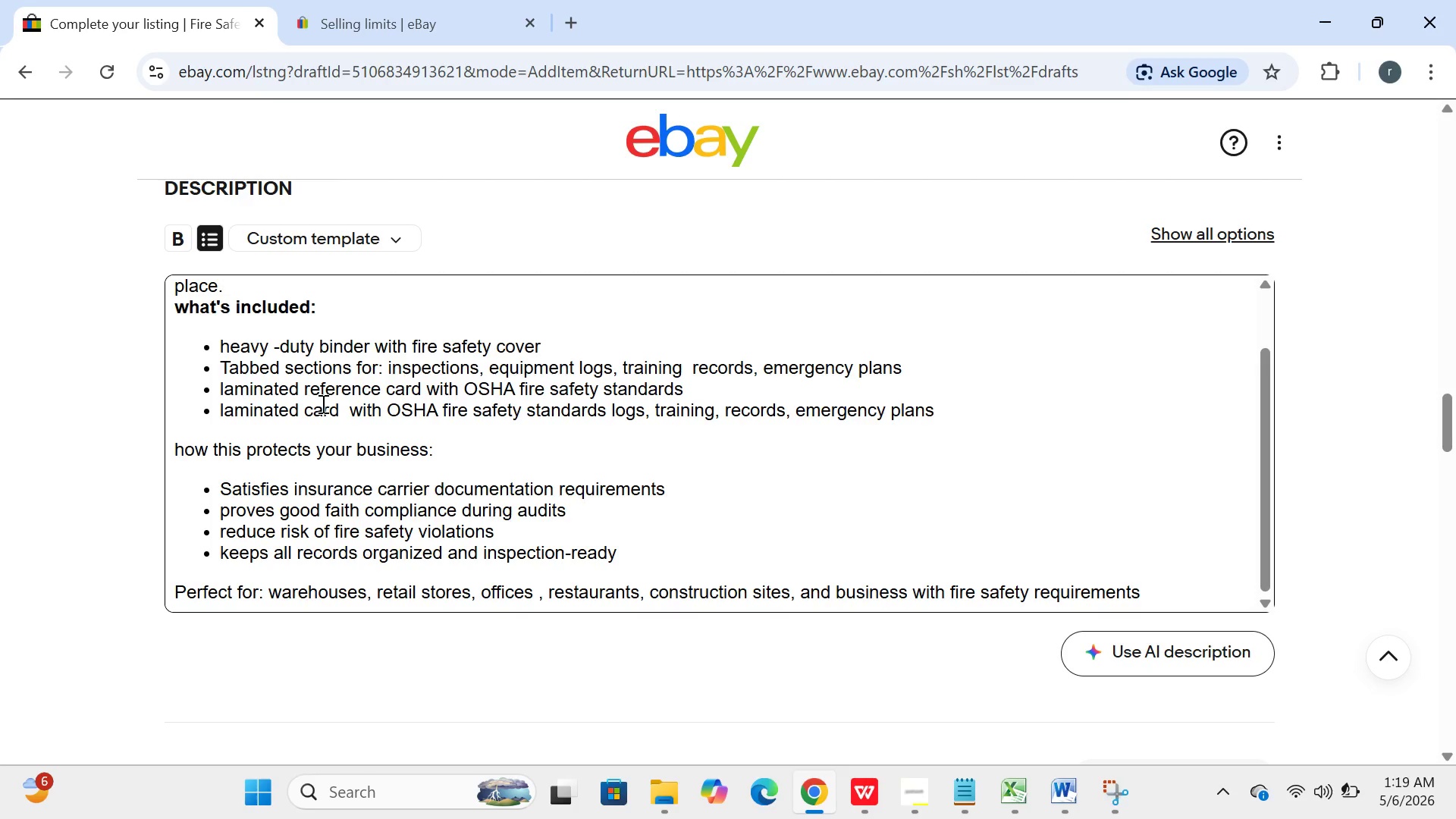 
key(Enter)
 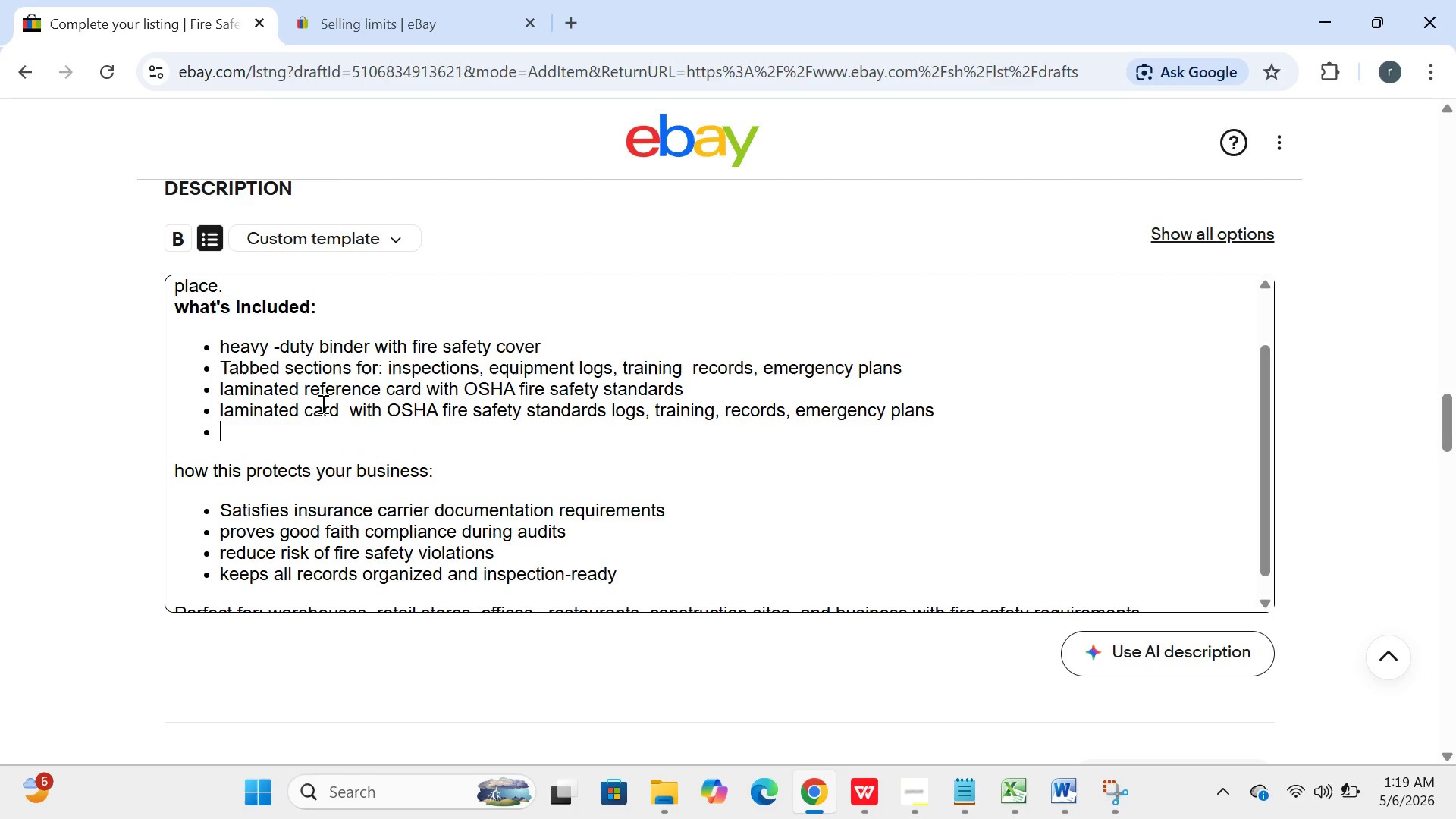 
type(heavy 0)
 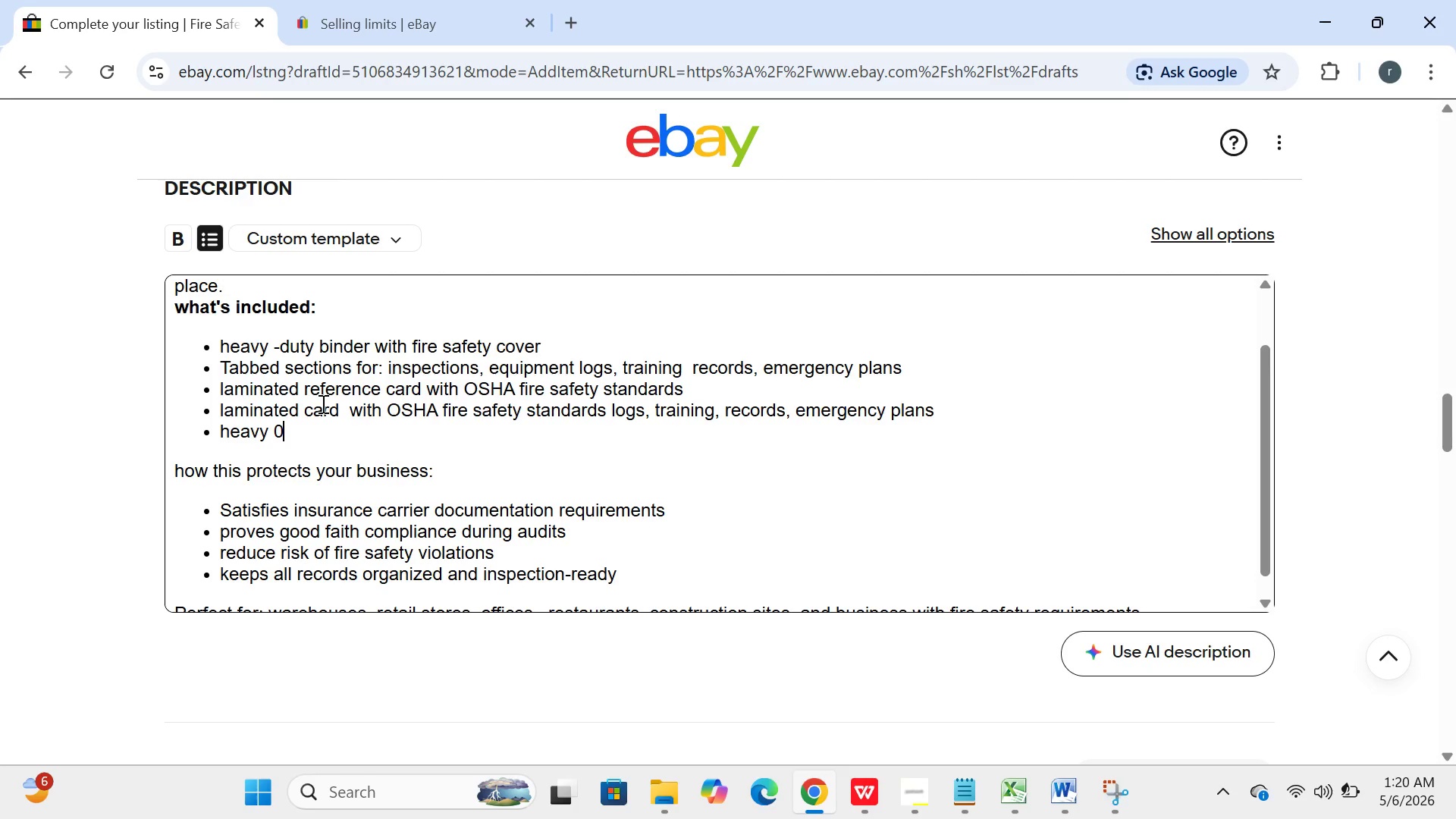 
wait(19.86)
 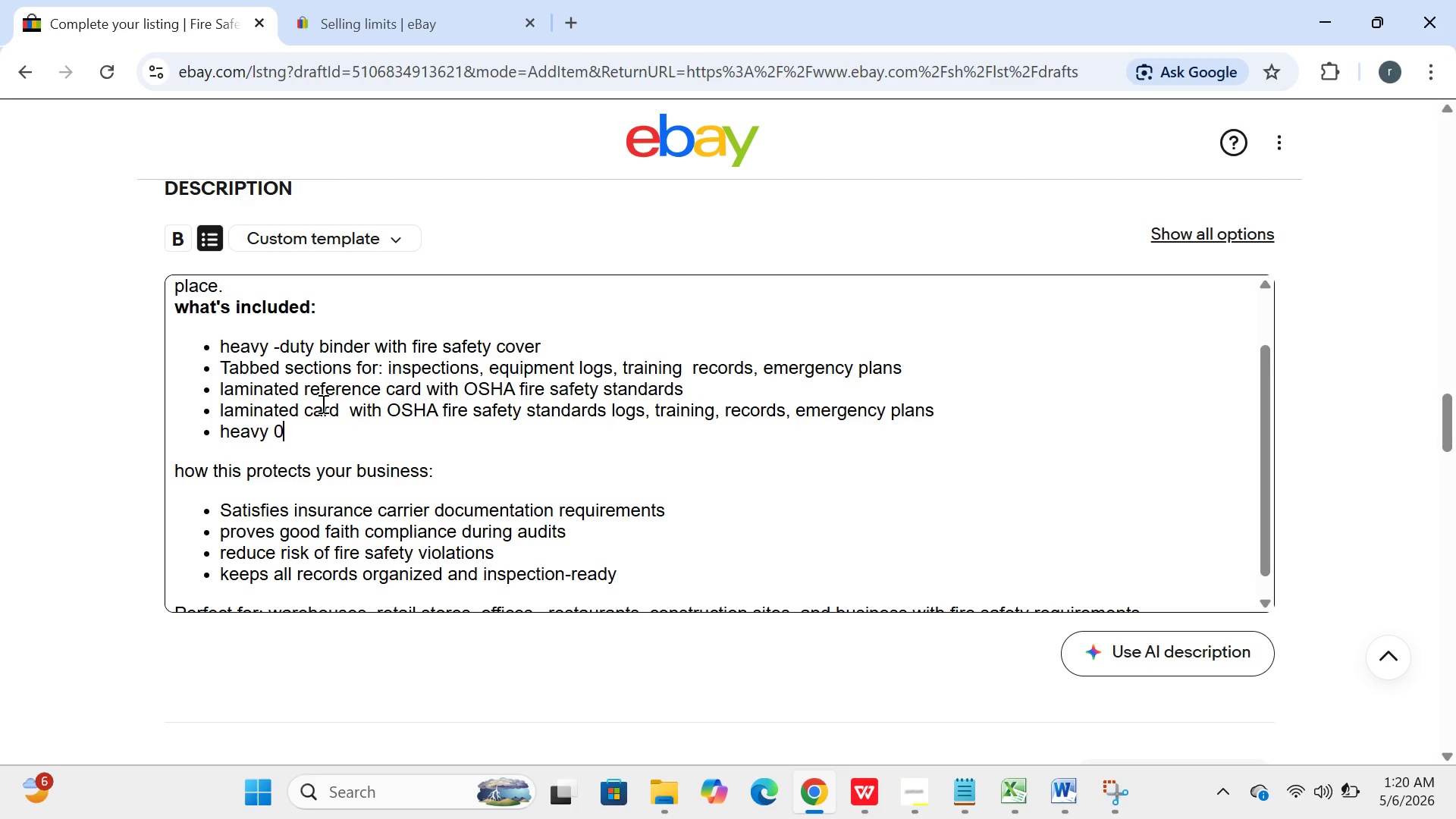 
key(Backspace)
type(reference )
 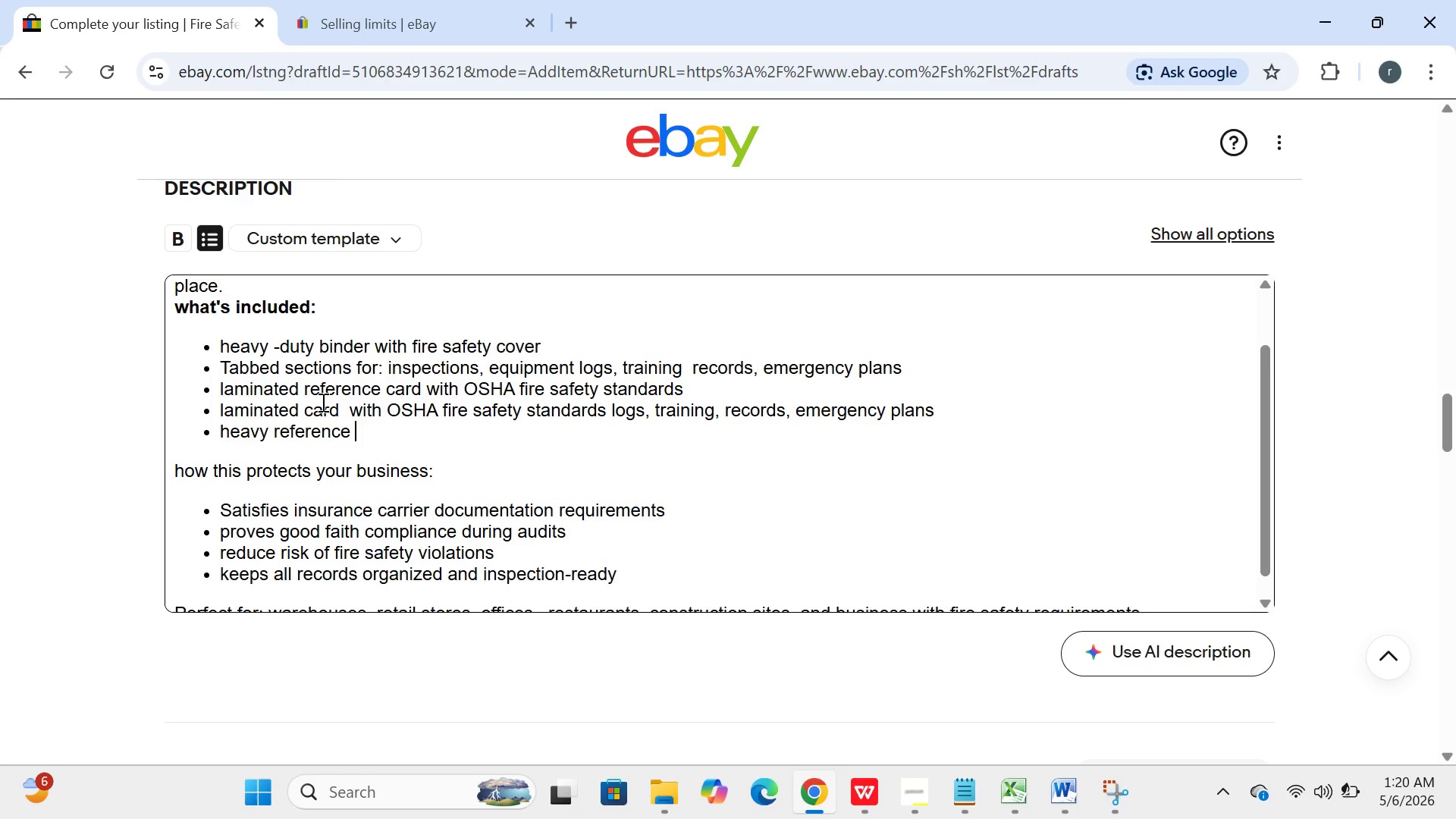 
wait(14.59)
 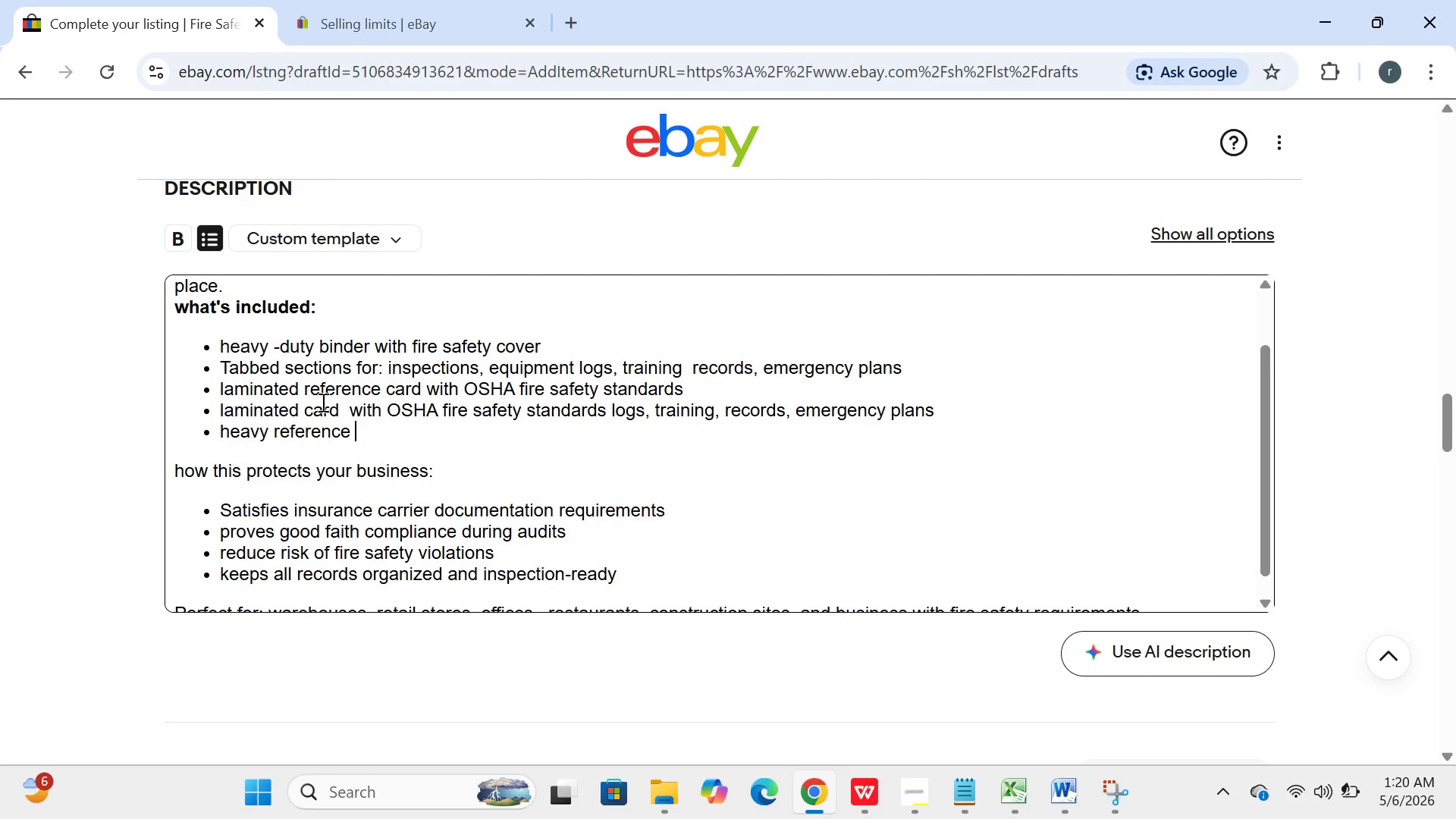 
type(for :inspection )
 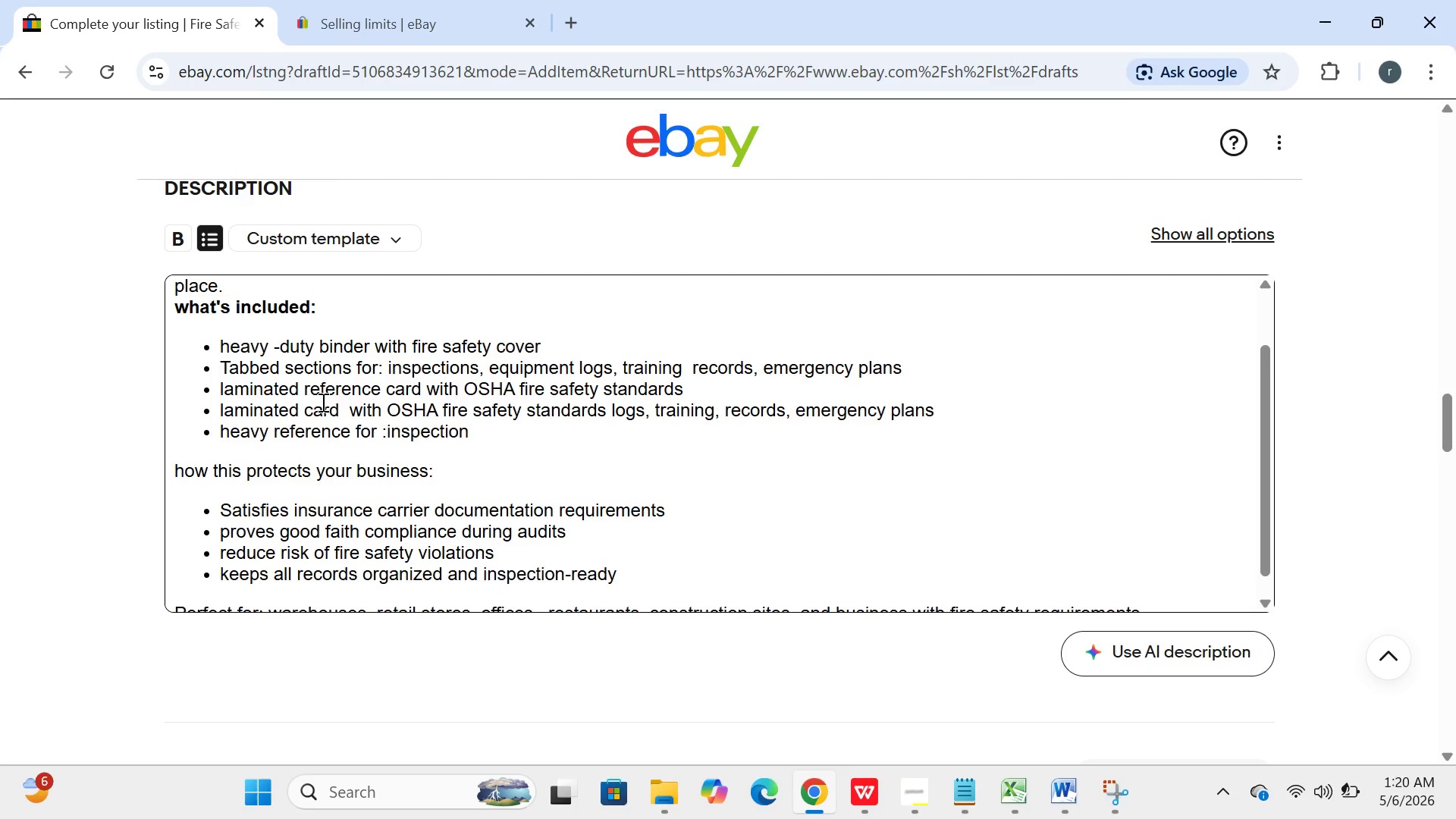 
wait(39.83)
 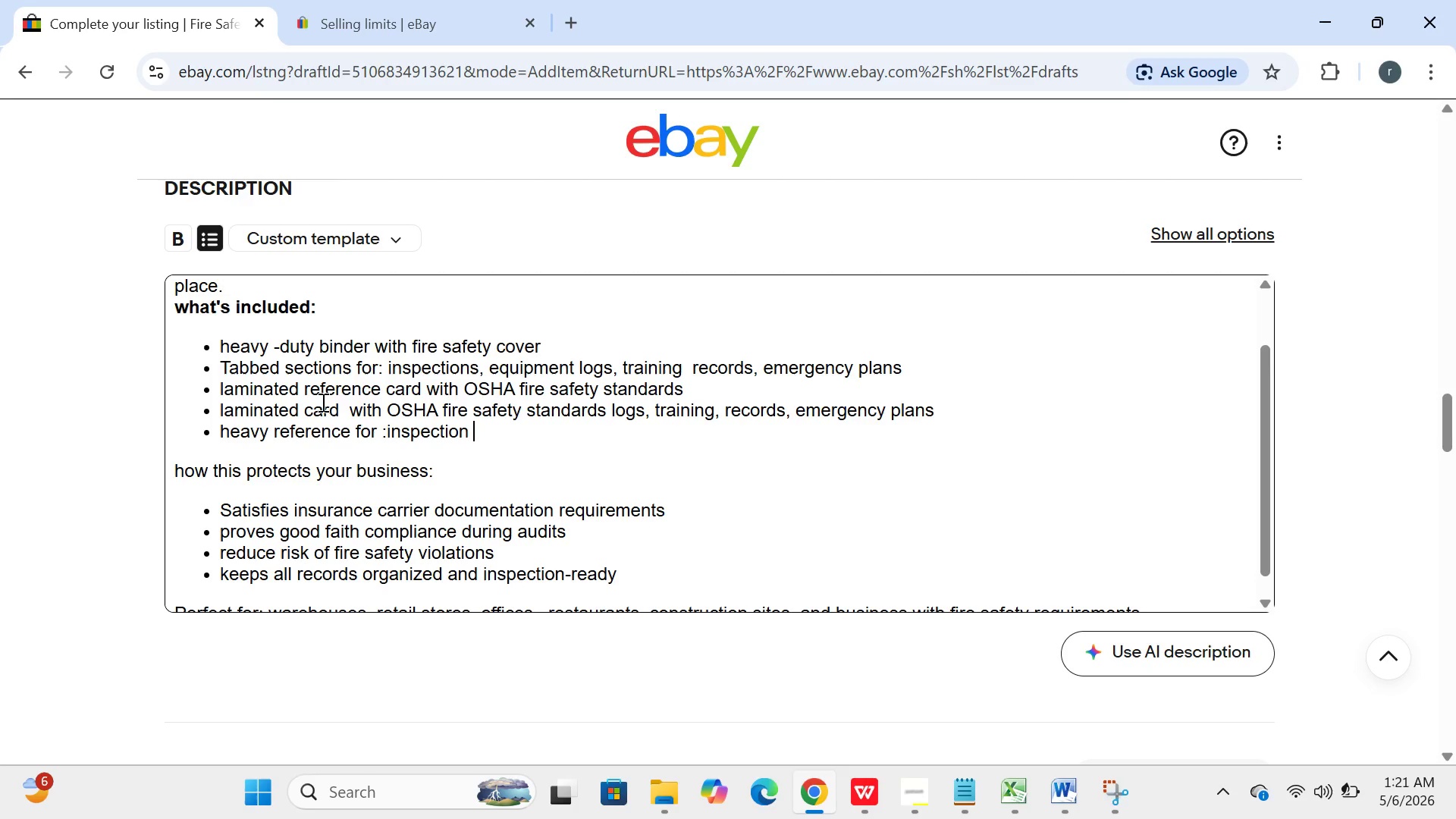 
type(o)
key(Backspace)
type(OSHD FIRE)
key(Backspace)
key(Backspace)
key(Backspace)
type(ire )
 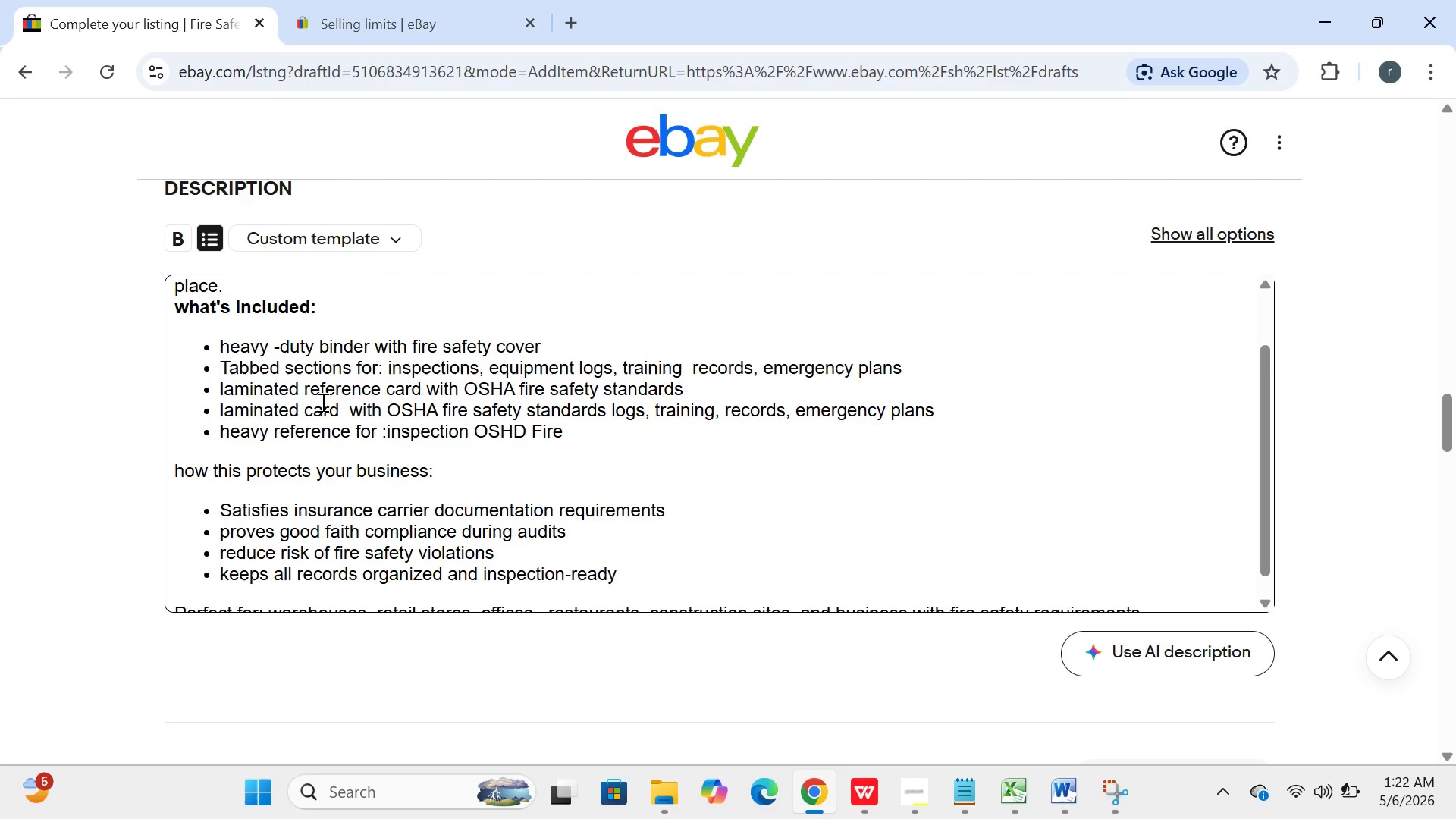 
wait(32.03)
 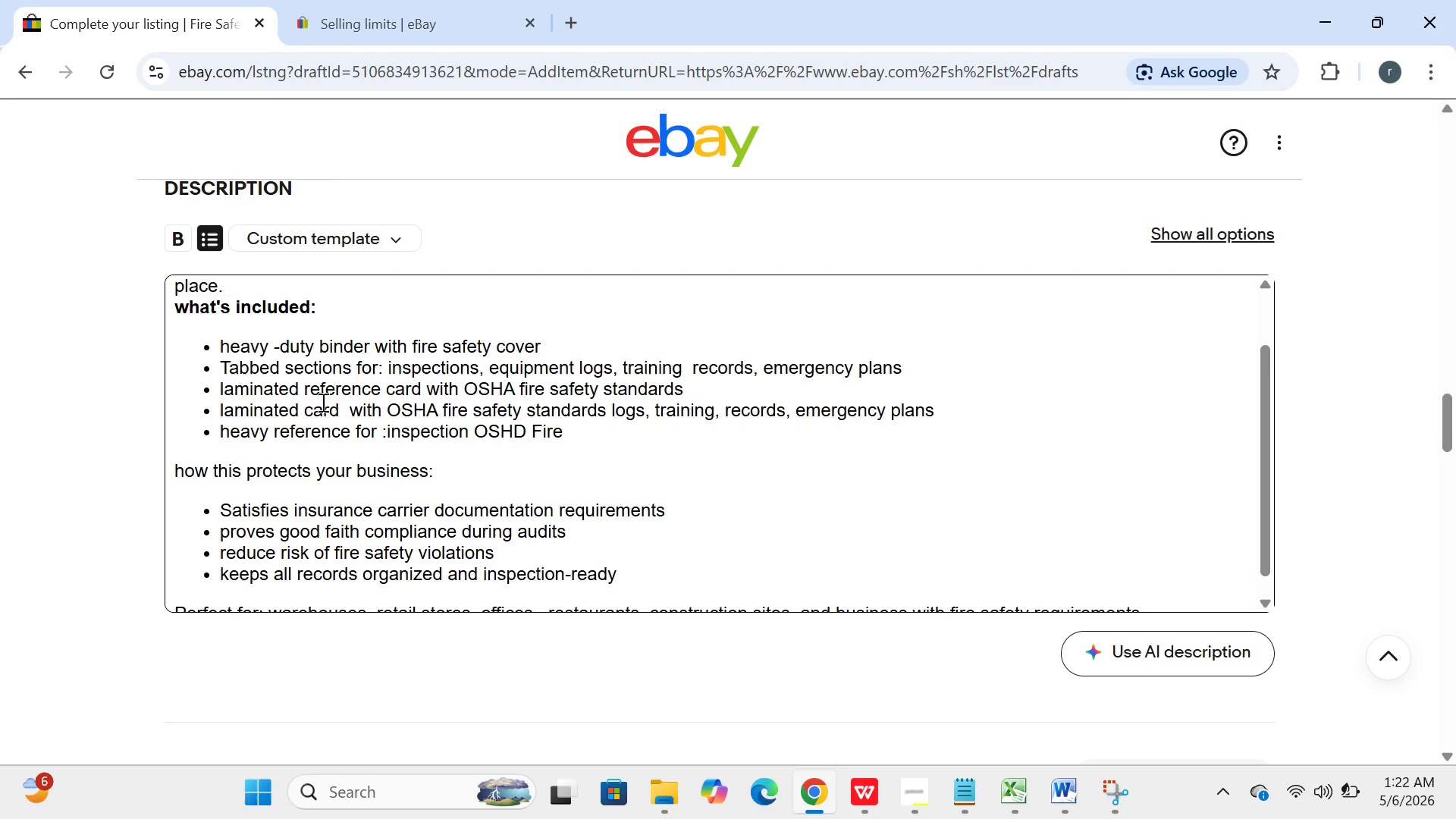 
type(safety standard)
 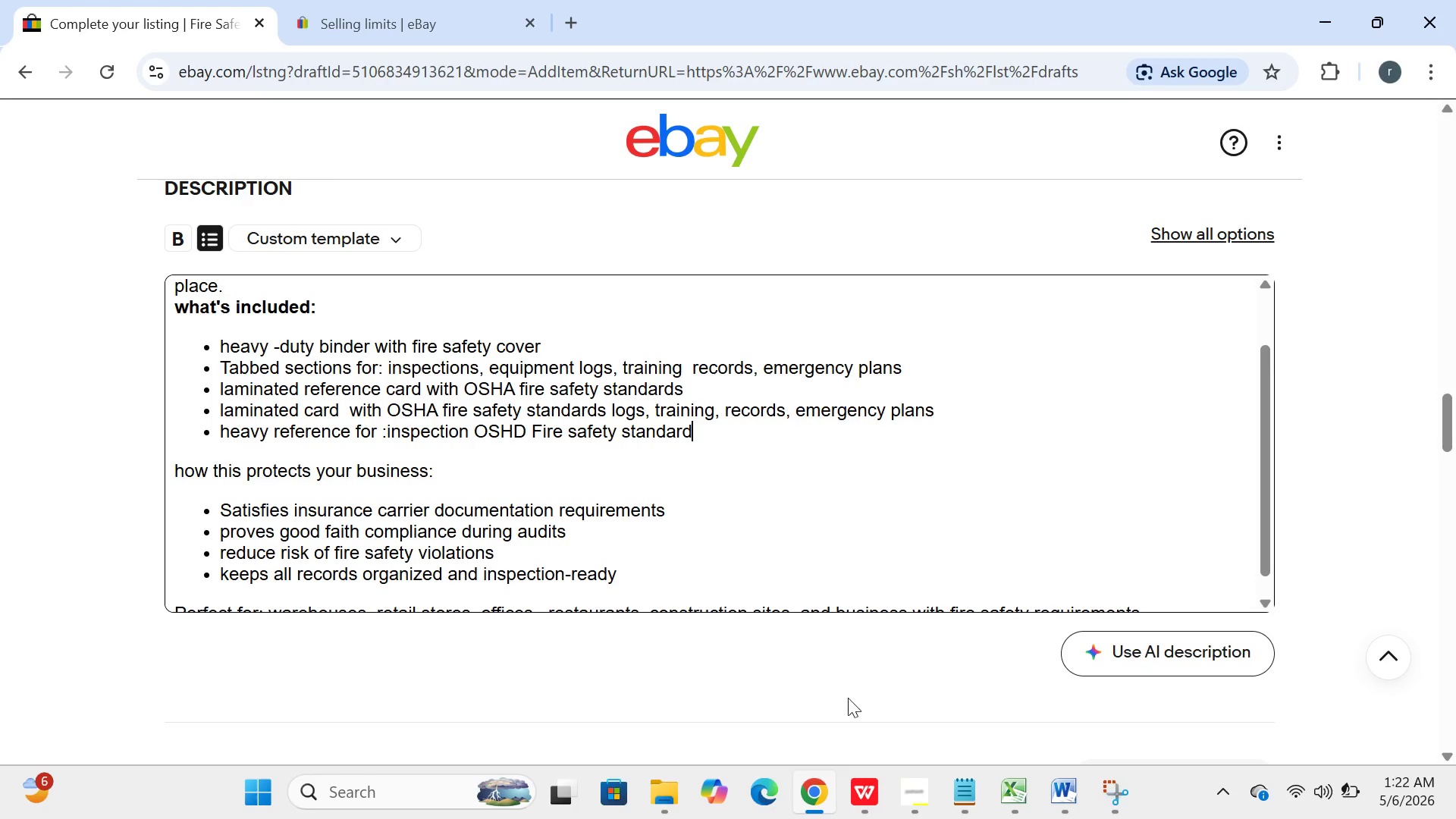 
left_click([905, 808])